 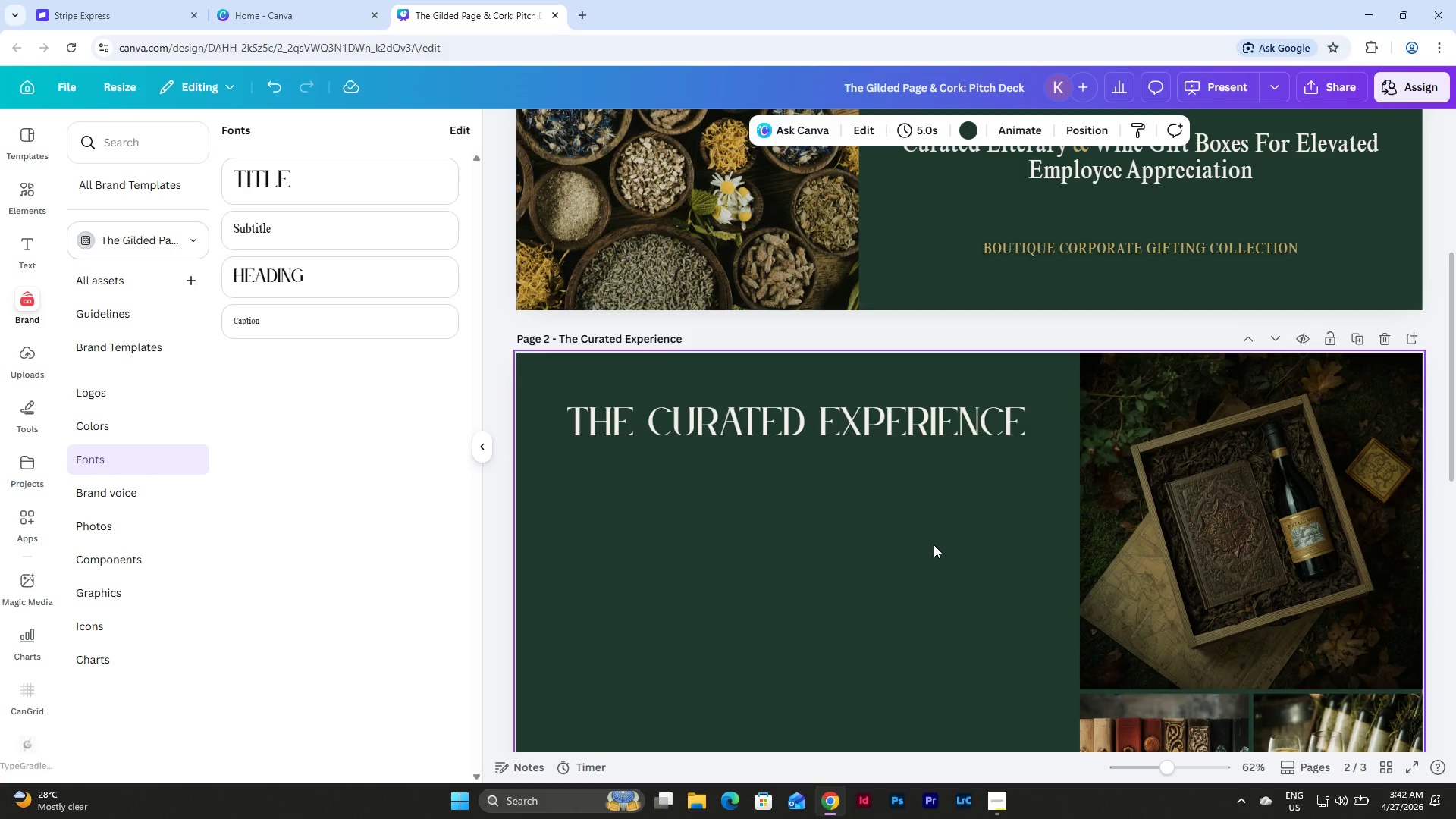 
scroll: coordinate [934, 544], scroll_direction: up, amount: 5.0
 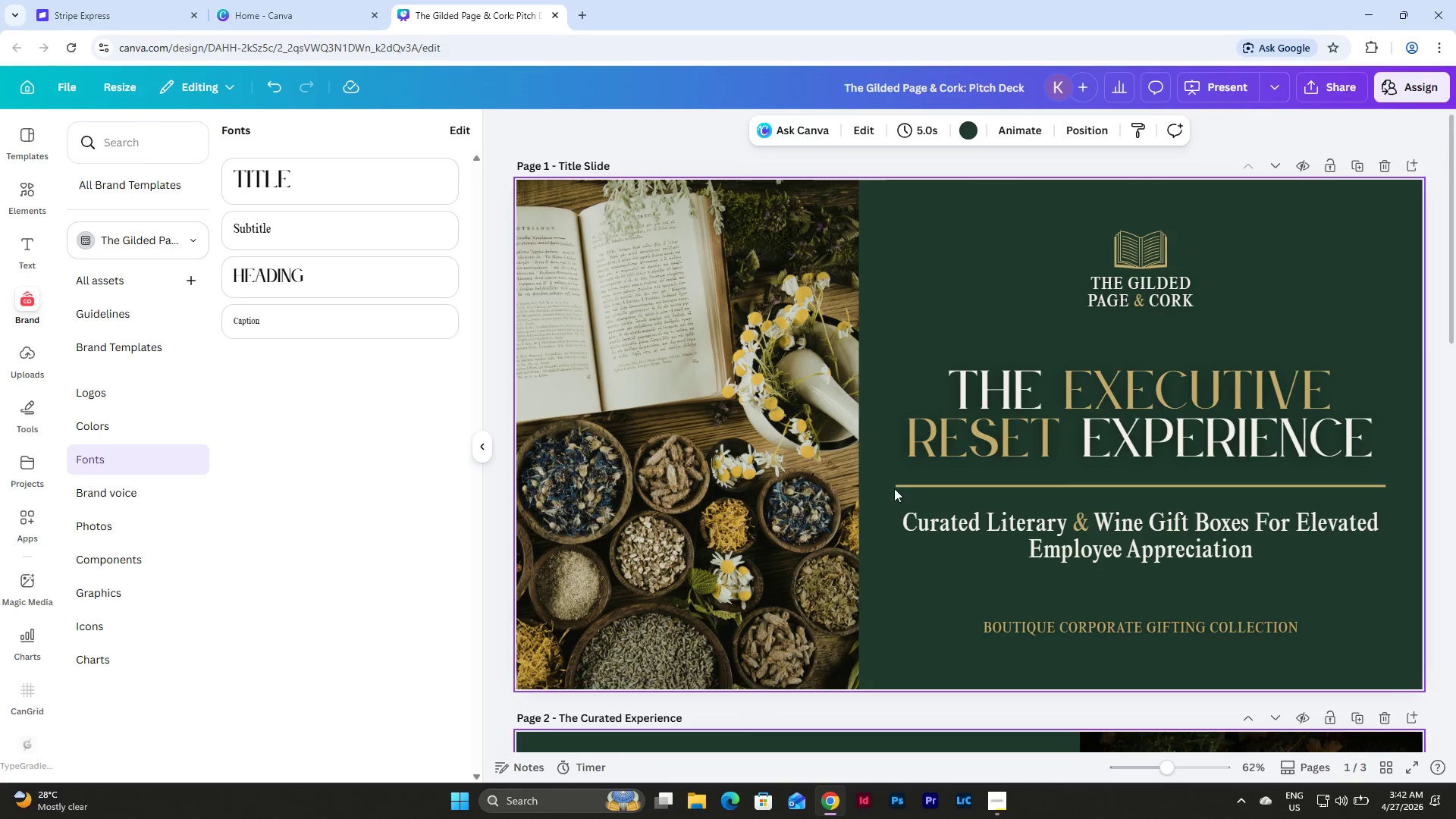 
left_click_drag(start_coordinate=[883, 482], to_coordinate=[906, 487])
 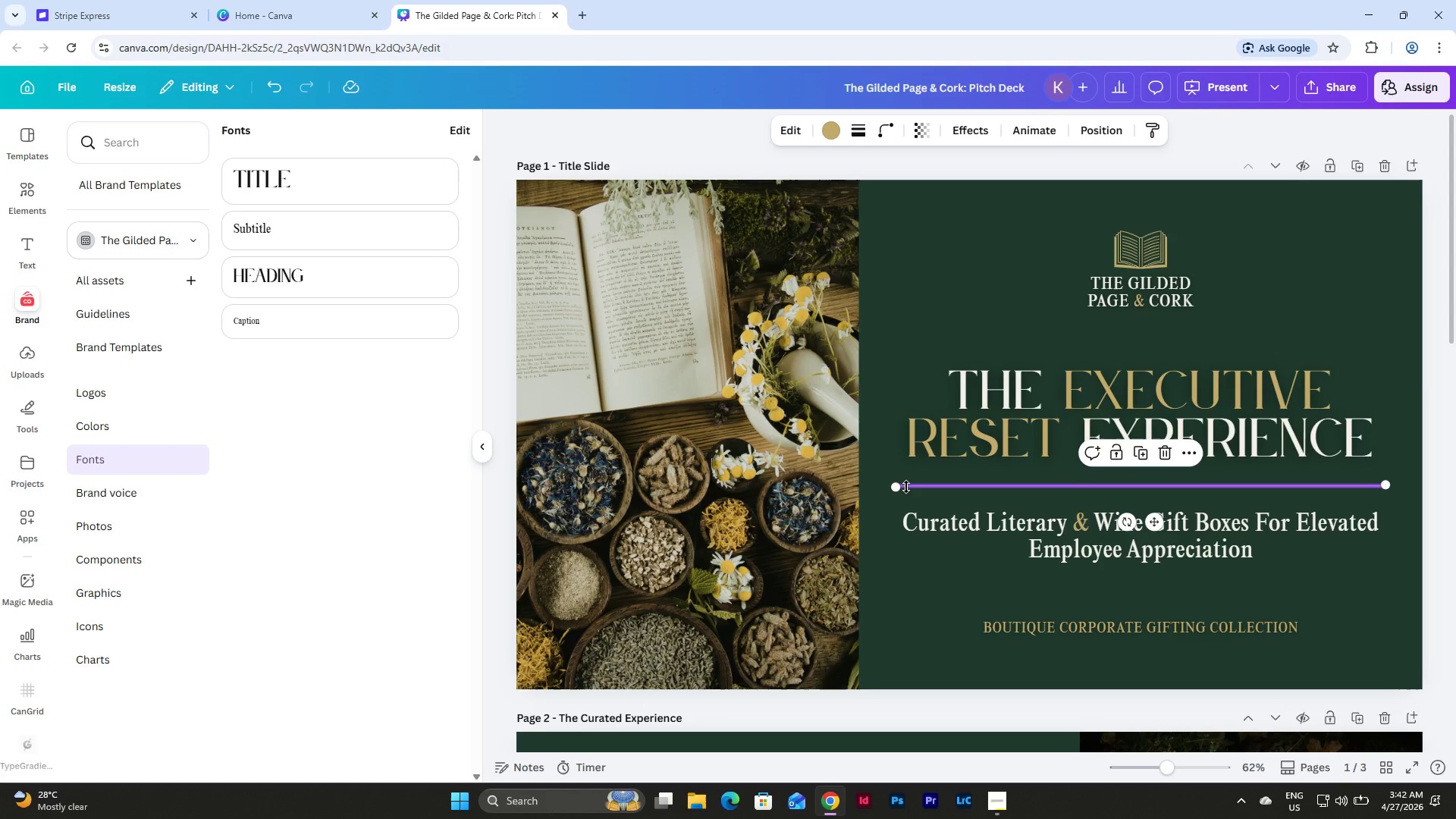 
key(Control+C)
 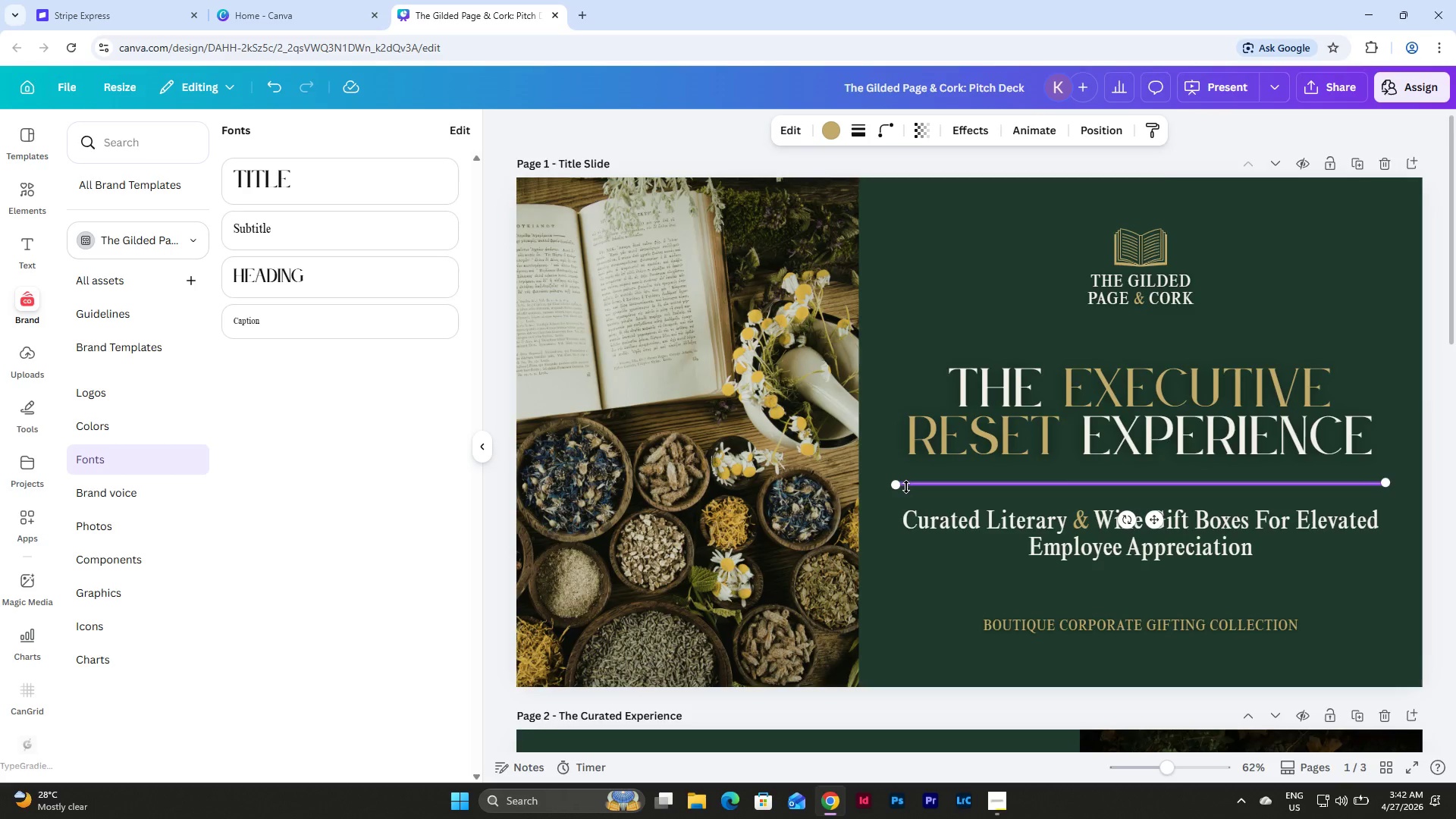 
left_click([832, 561])
 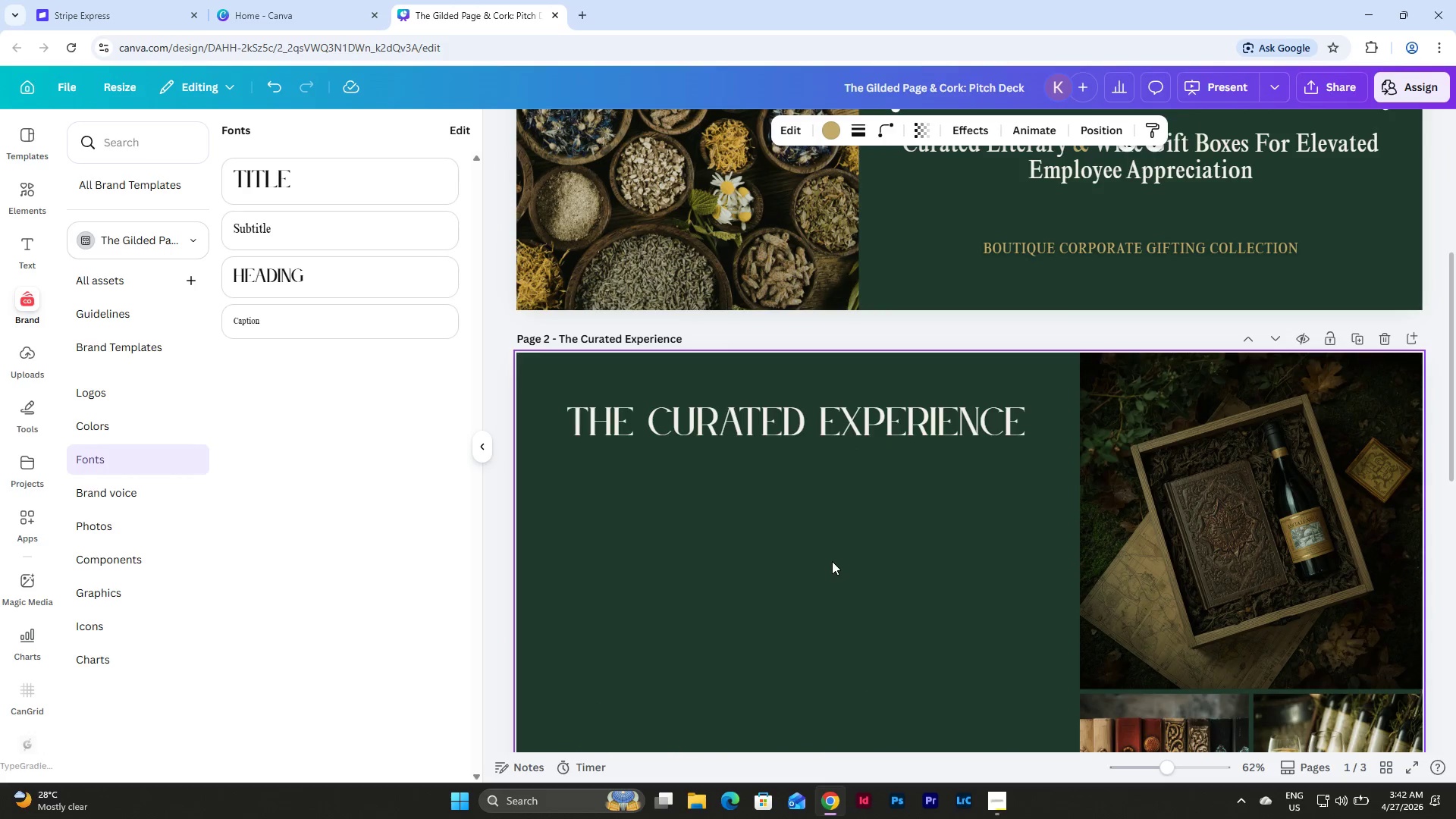 
scroll: coordinate [906, 487], scroll_direction: down, amount: 5.0
 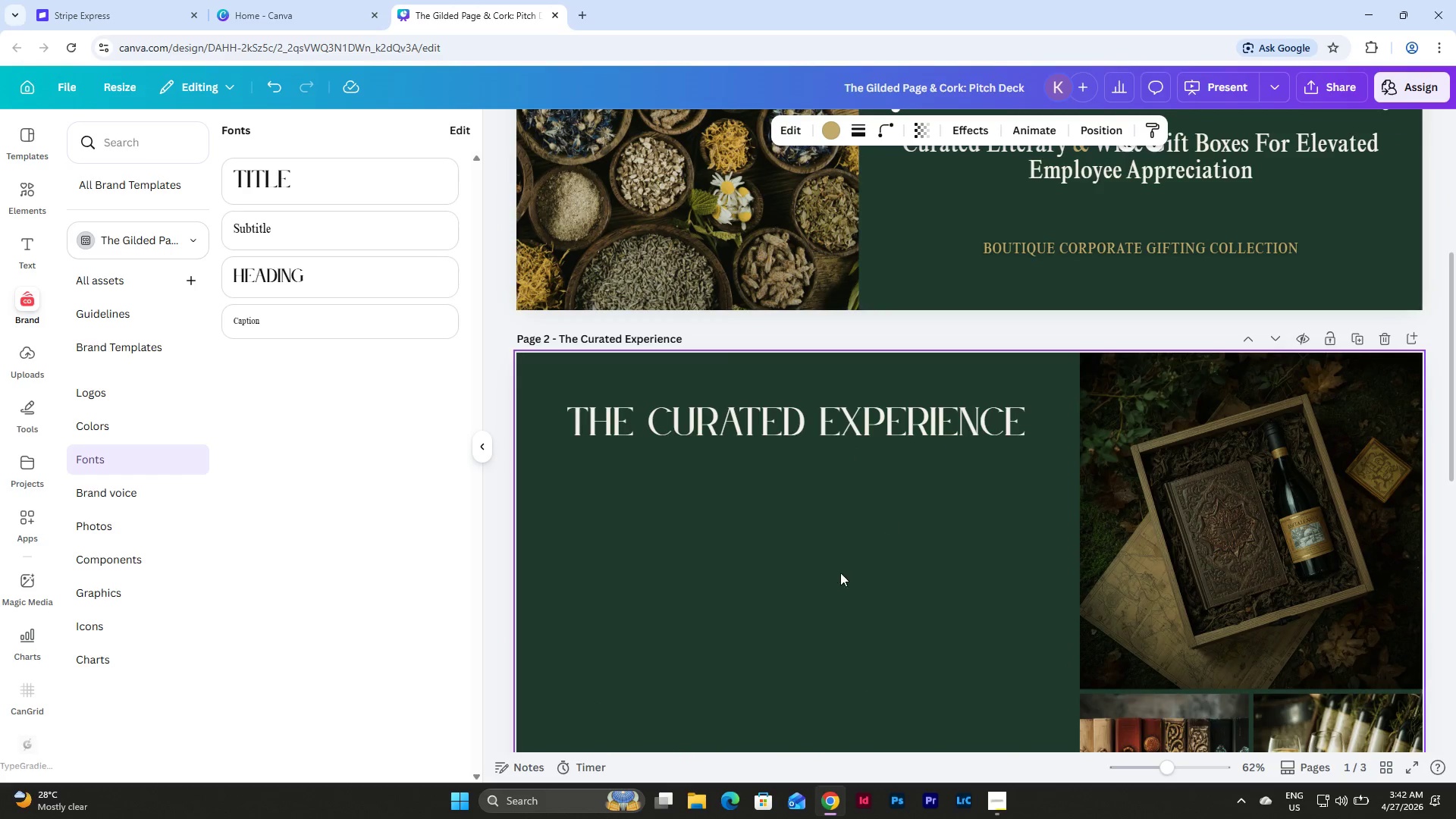 
key(Control+V)
 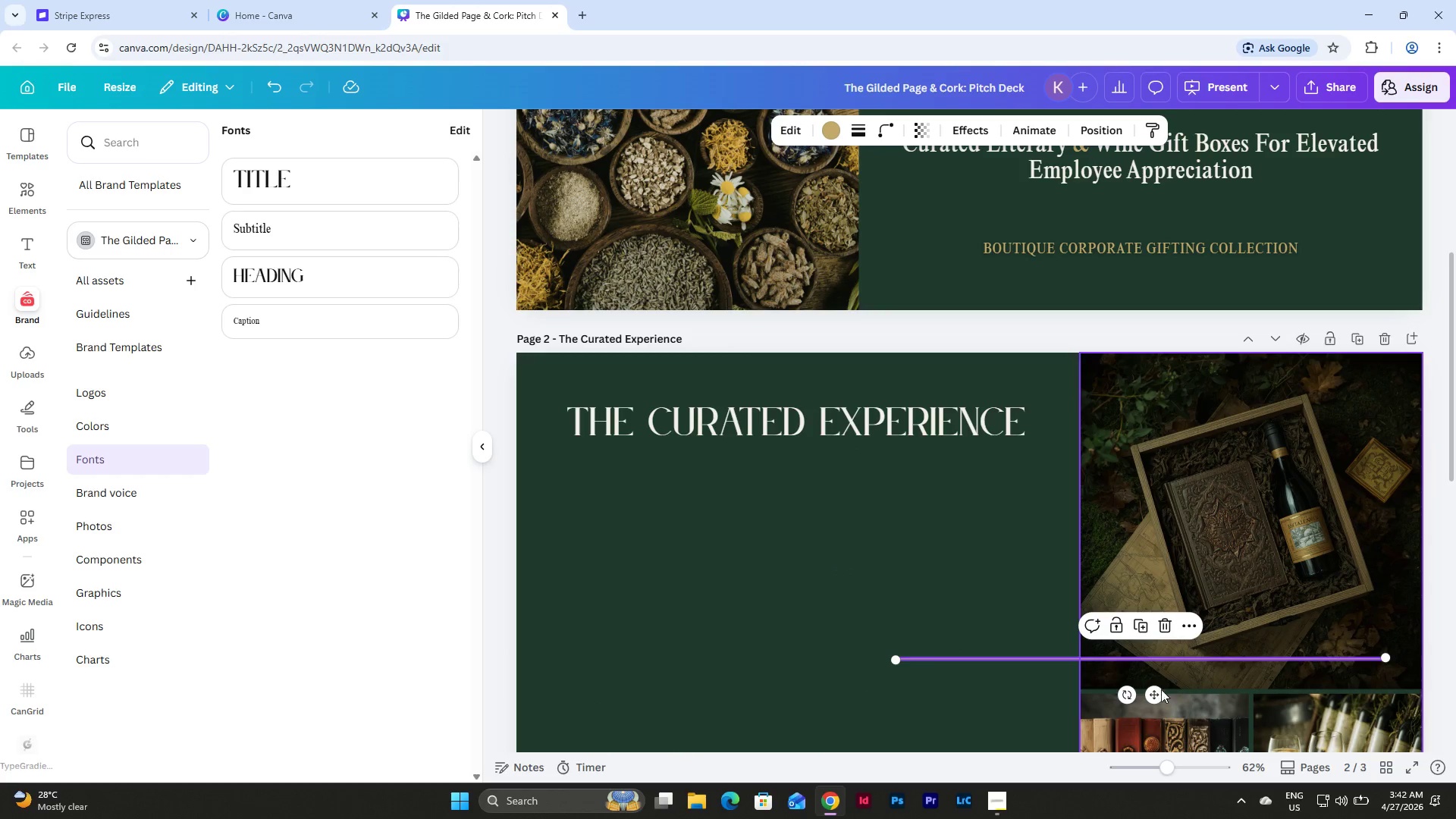 
left_click_drag(start_coordinate=[1159, 691], to_coordinate=[830, 482])
 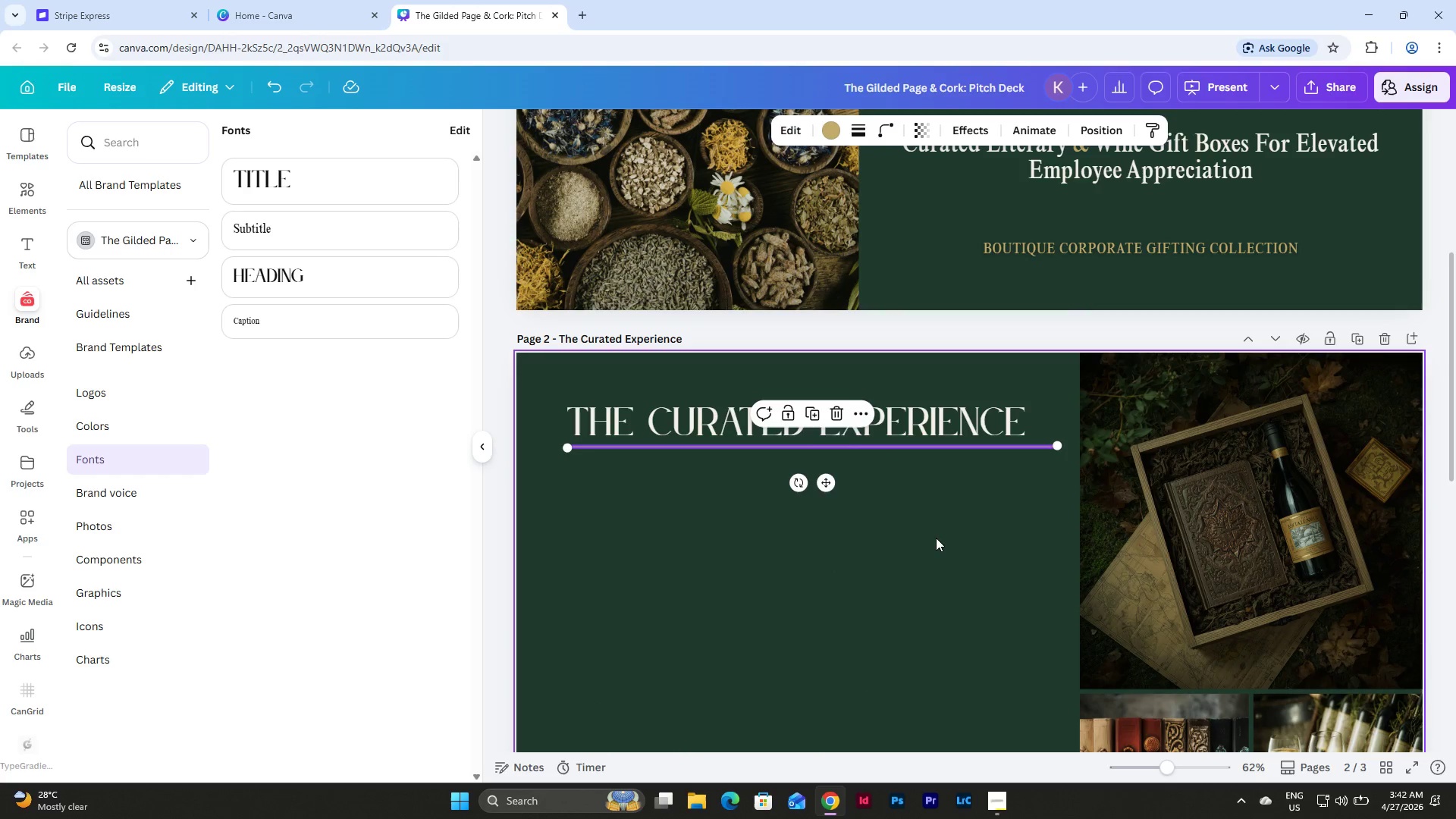 
left_click([936, 538])
 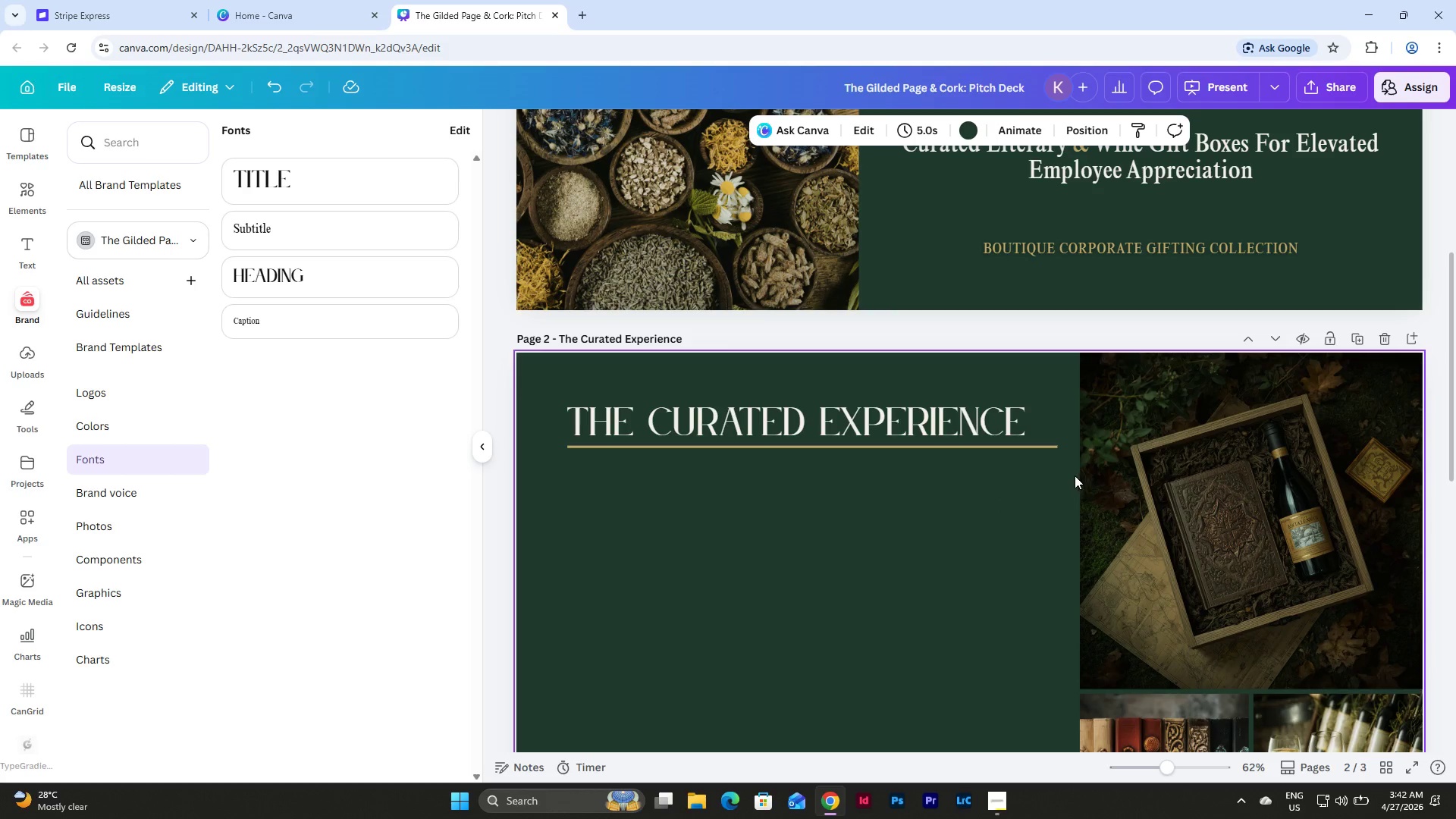 
left_click_drag(start_coordinate=[1072, 475], to_coordinate=[1046, 441])
 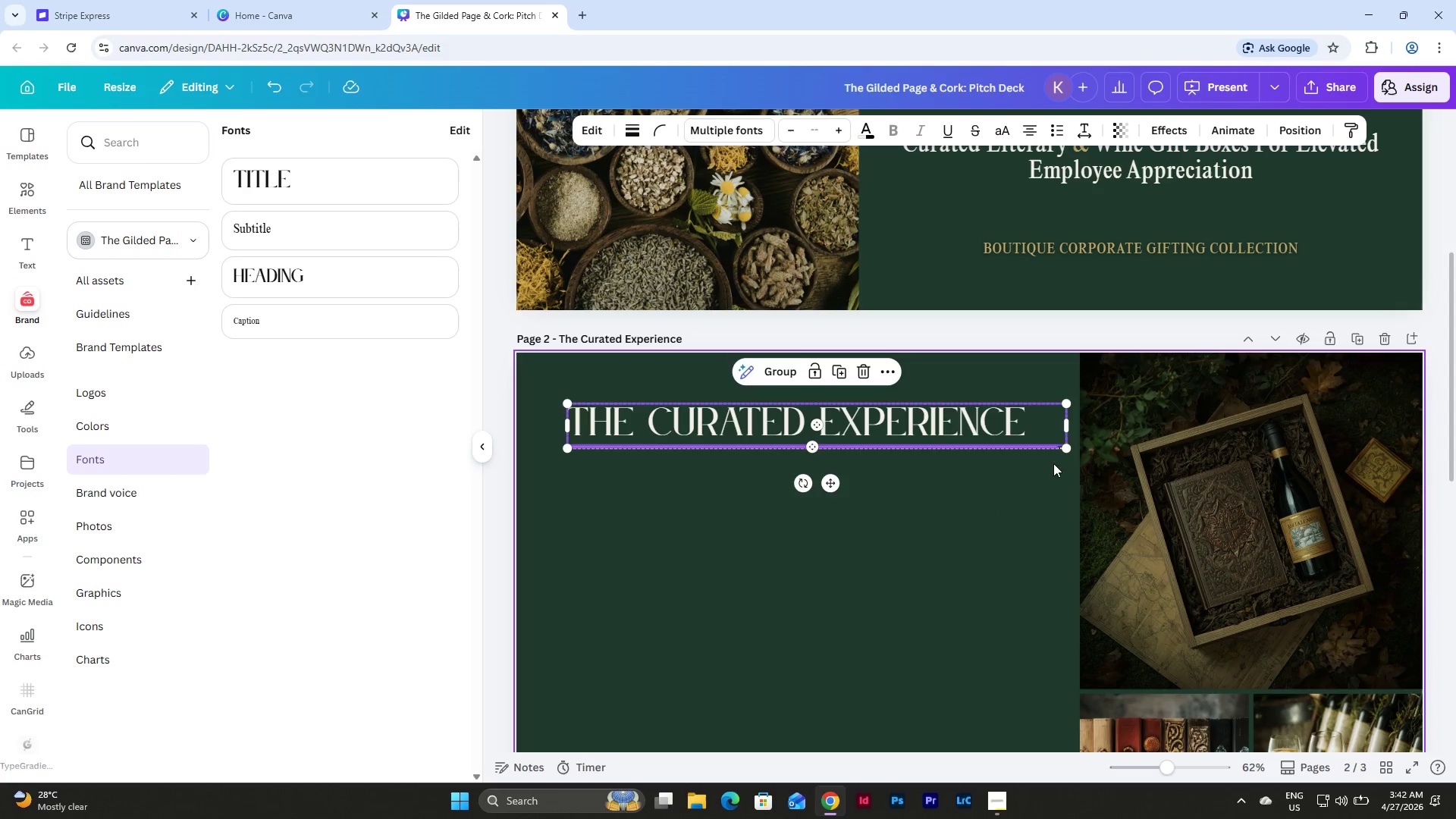 
left_click([1046, 475])
 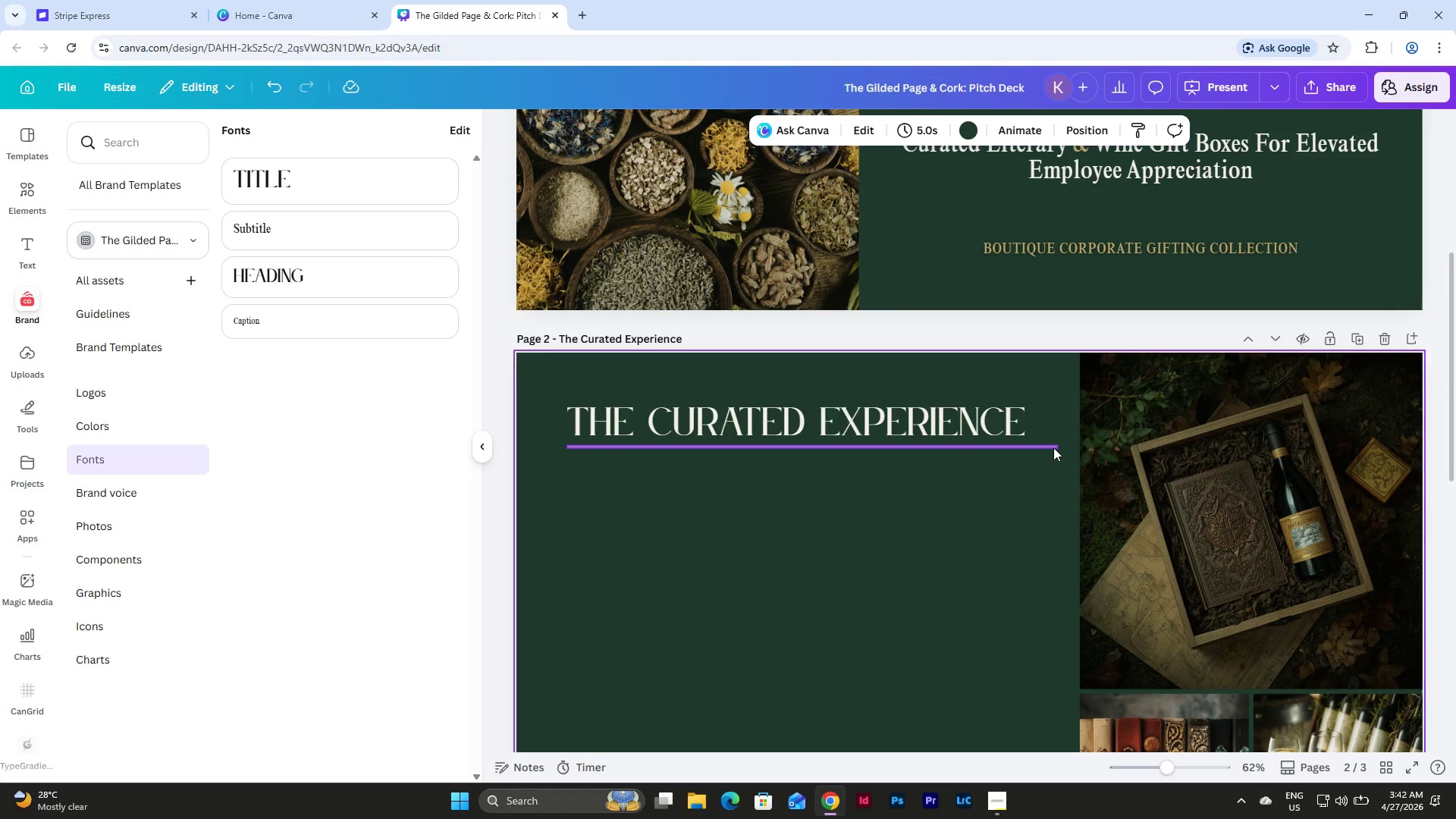 
left_click([1053, 447])
 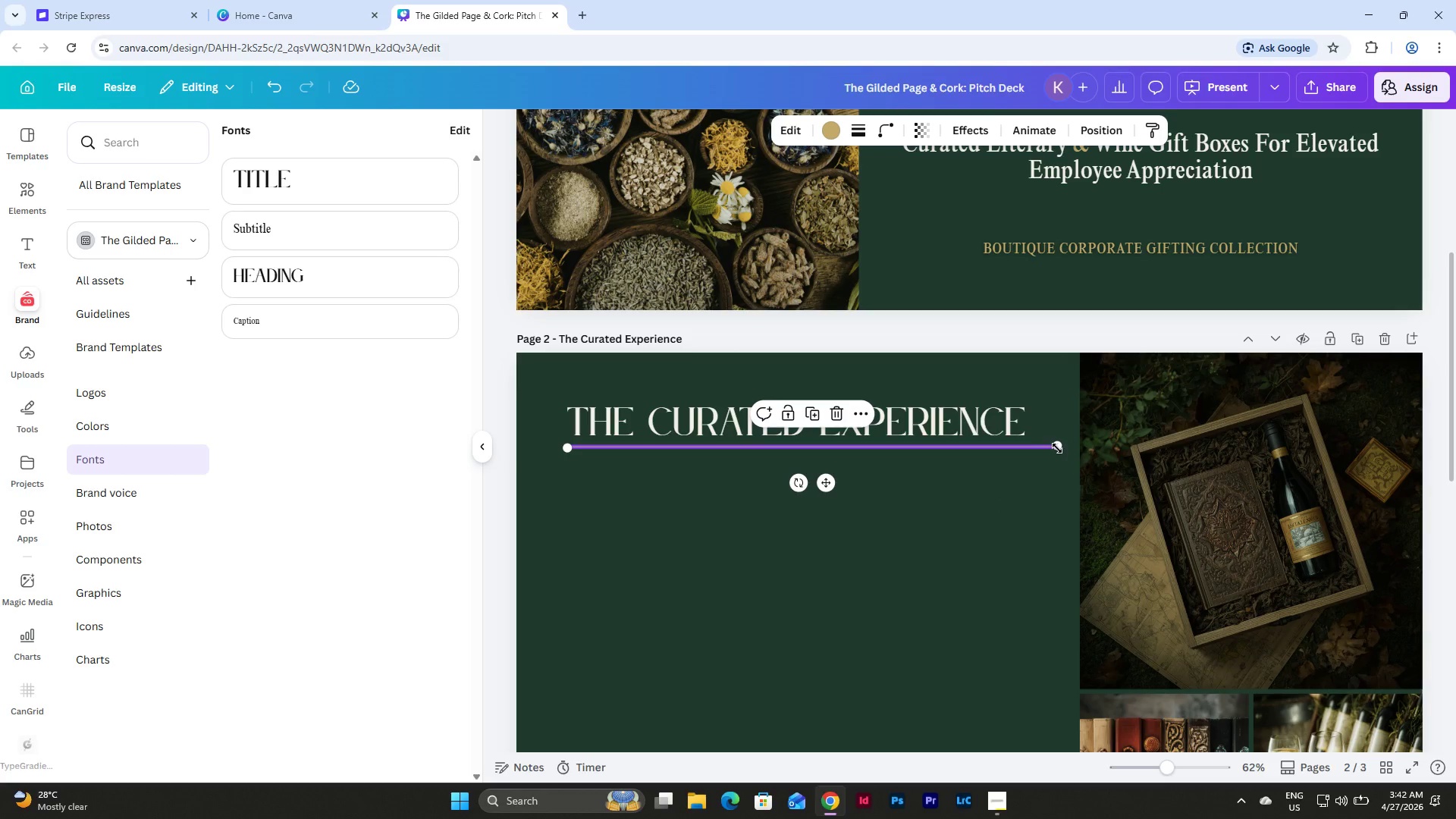 
left_click_drag(start_coordinate=[1057, 448], to_coordinate=[1067, 448])
 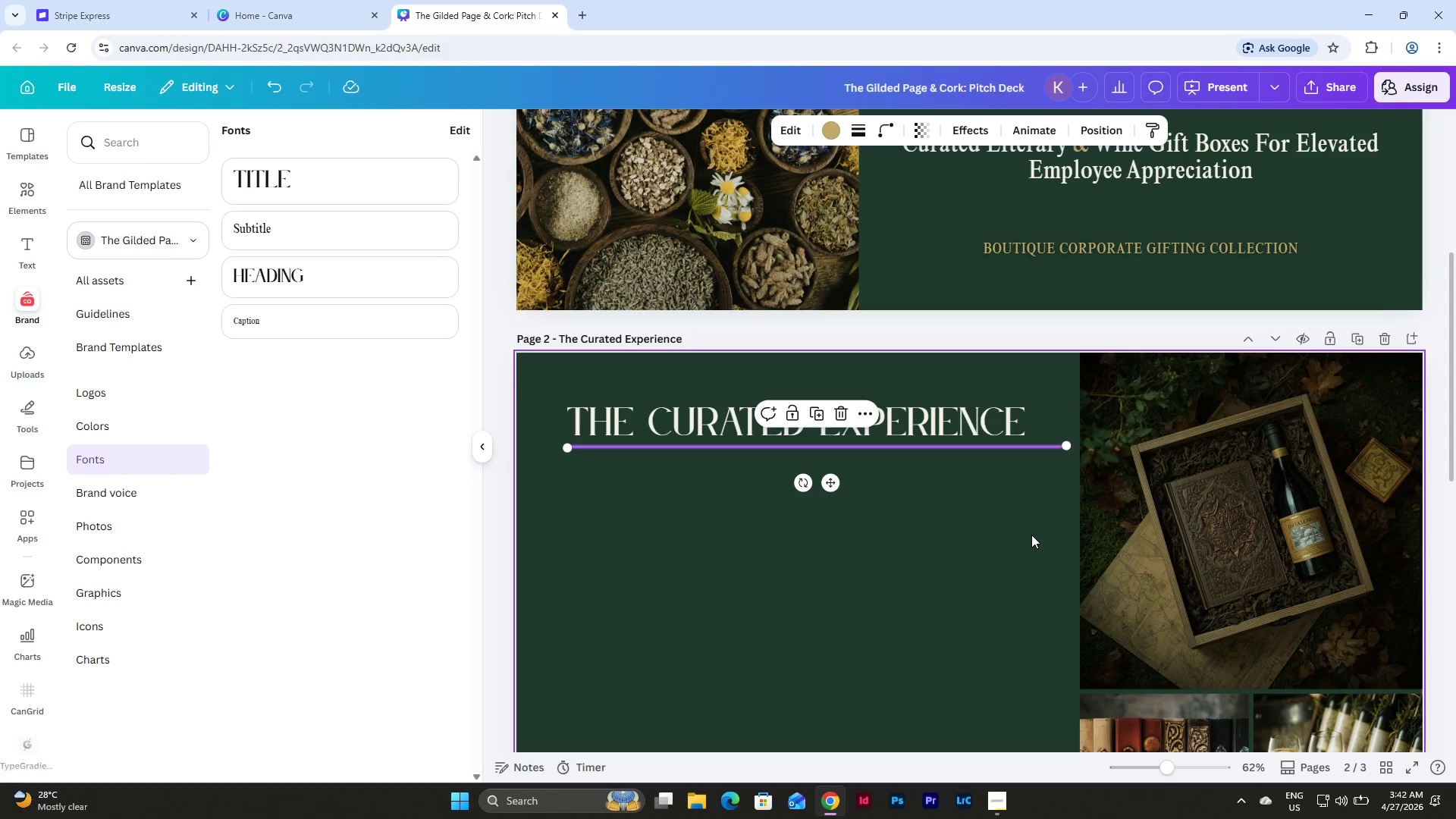 
left_click([1031, 535])
 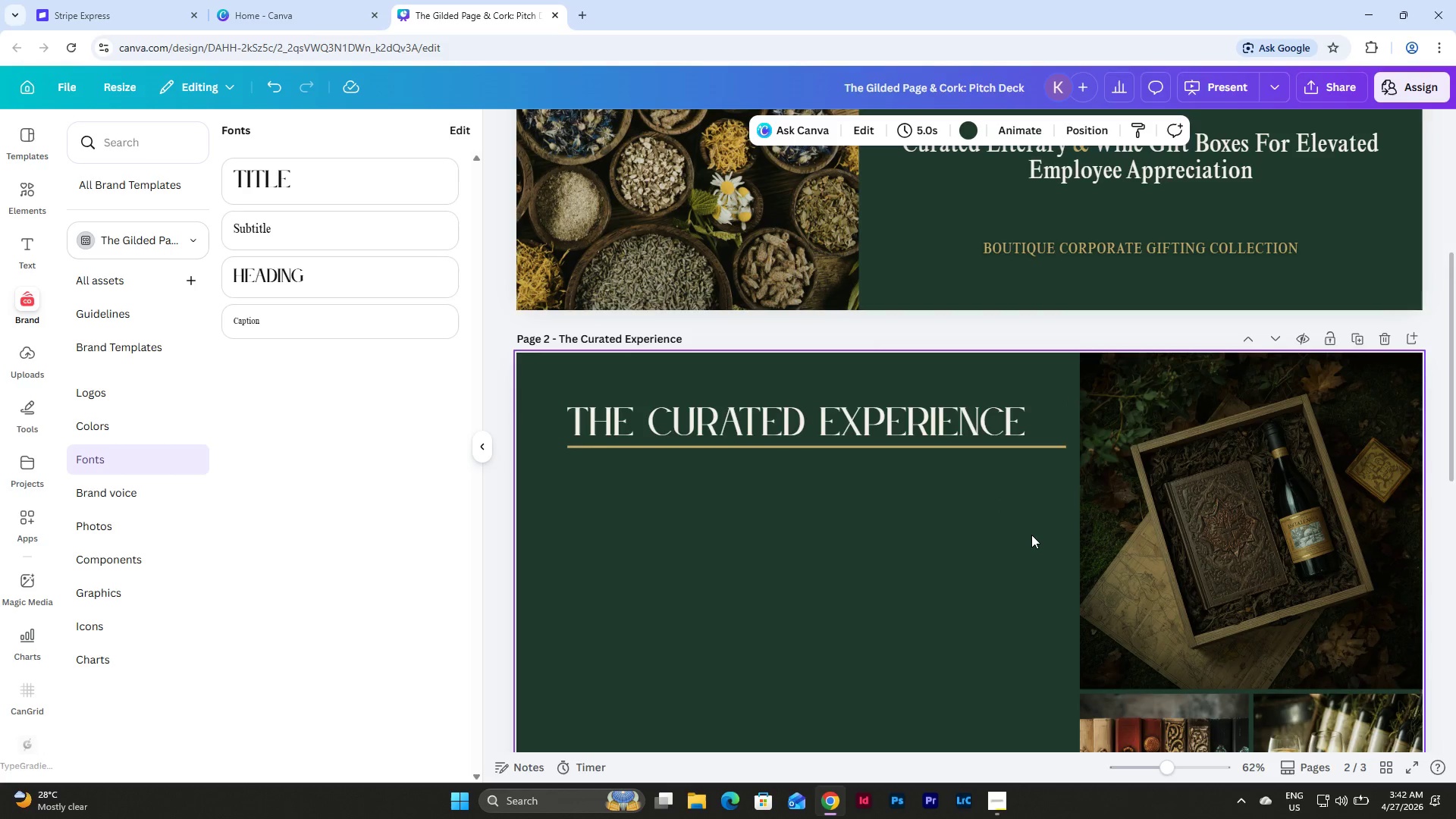 
scroll: coordinate [1031, 535], scroll_direction: down, amount: 3.0
 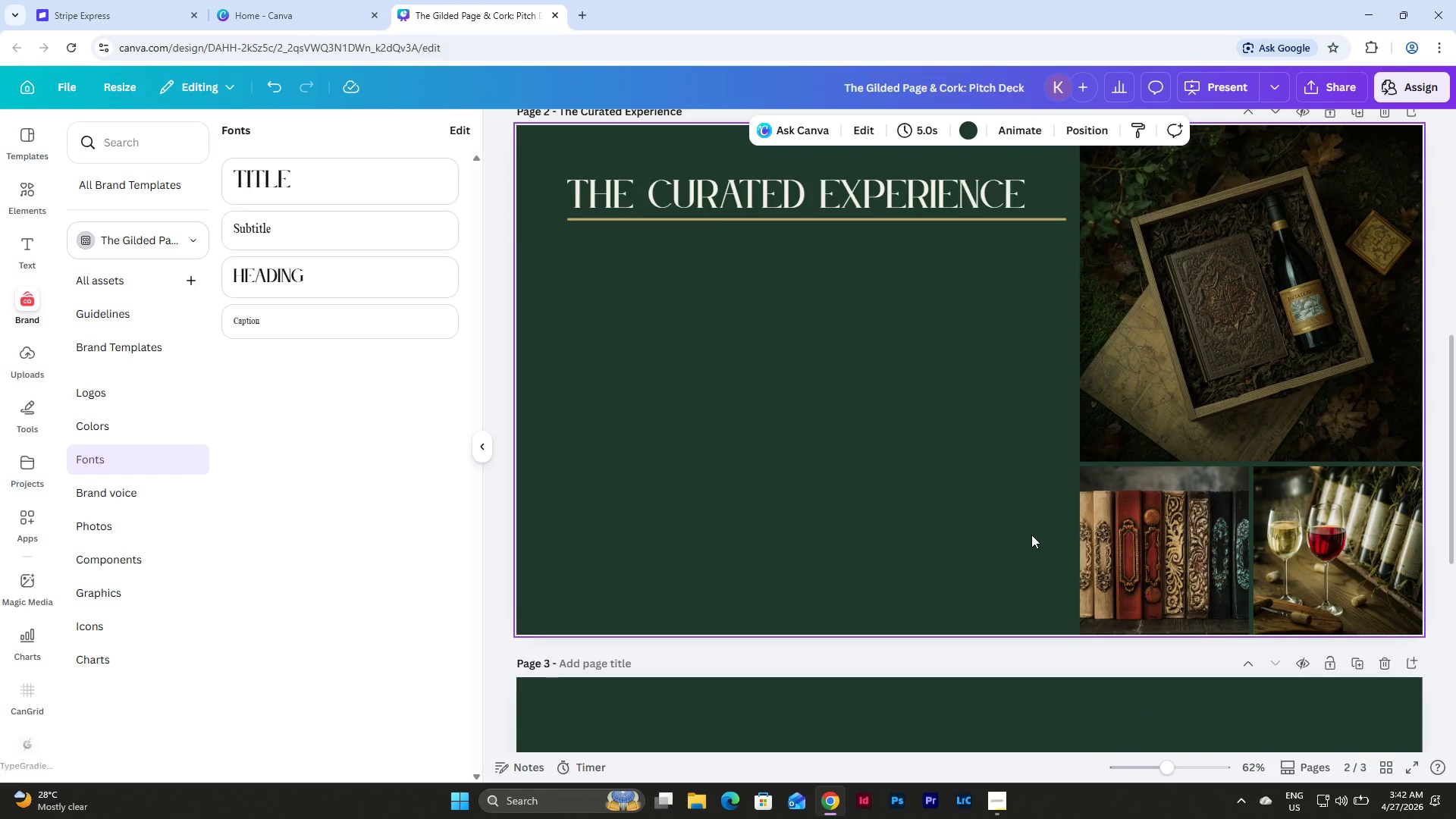 
scroll: coordinate [1031, 535], scroll_direction: up, amount: 3.0
 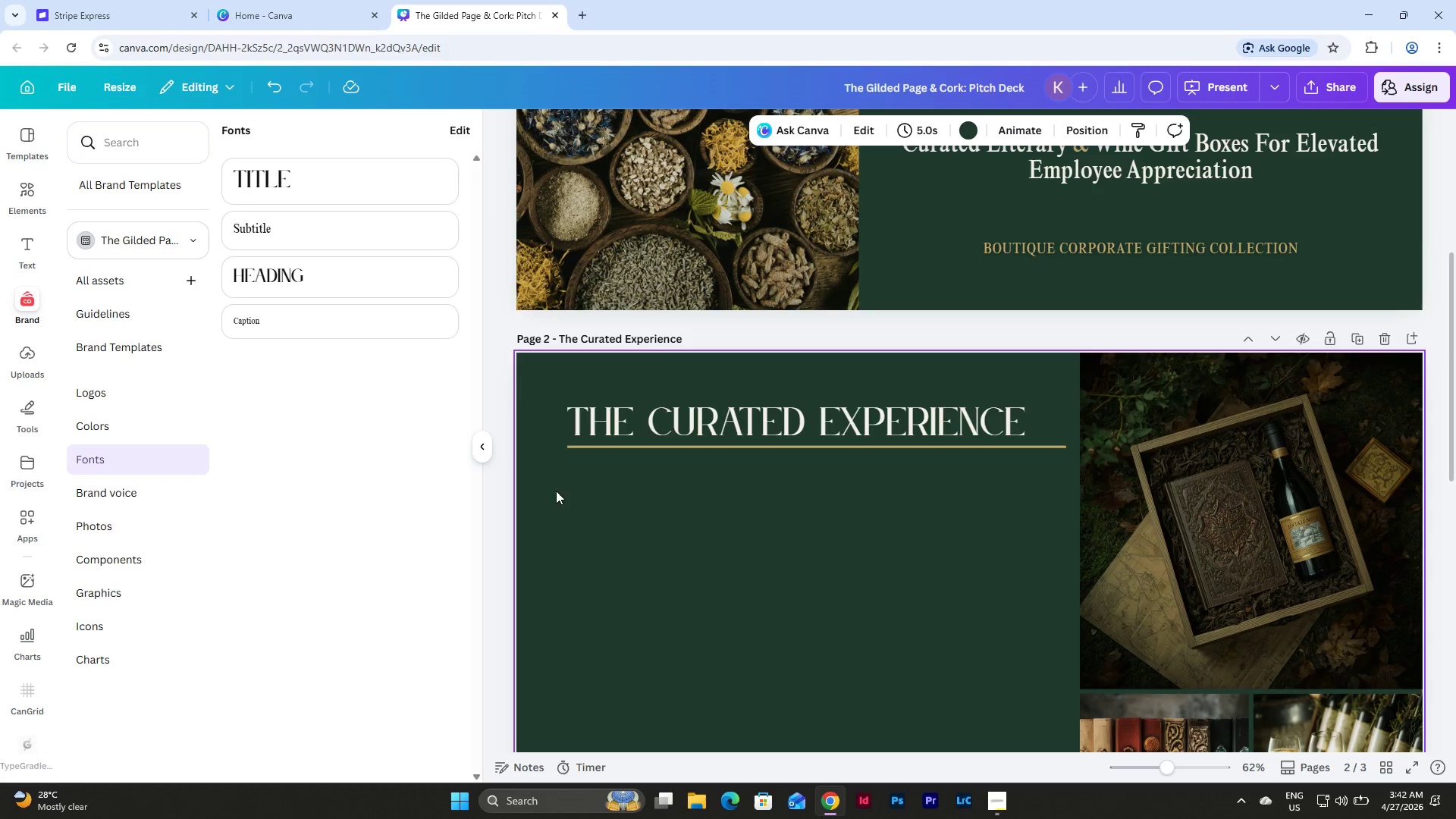 
left_click([924, 551])
 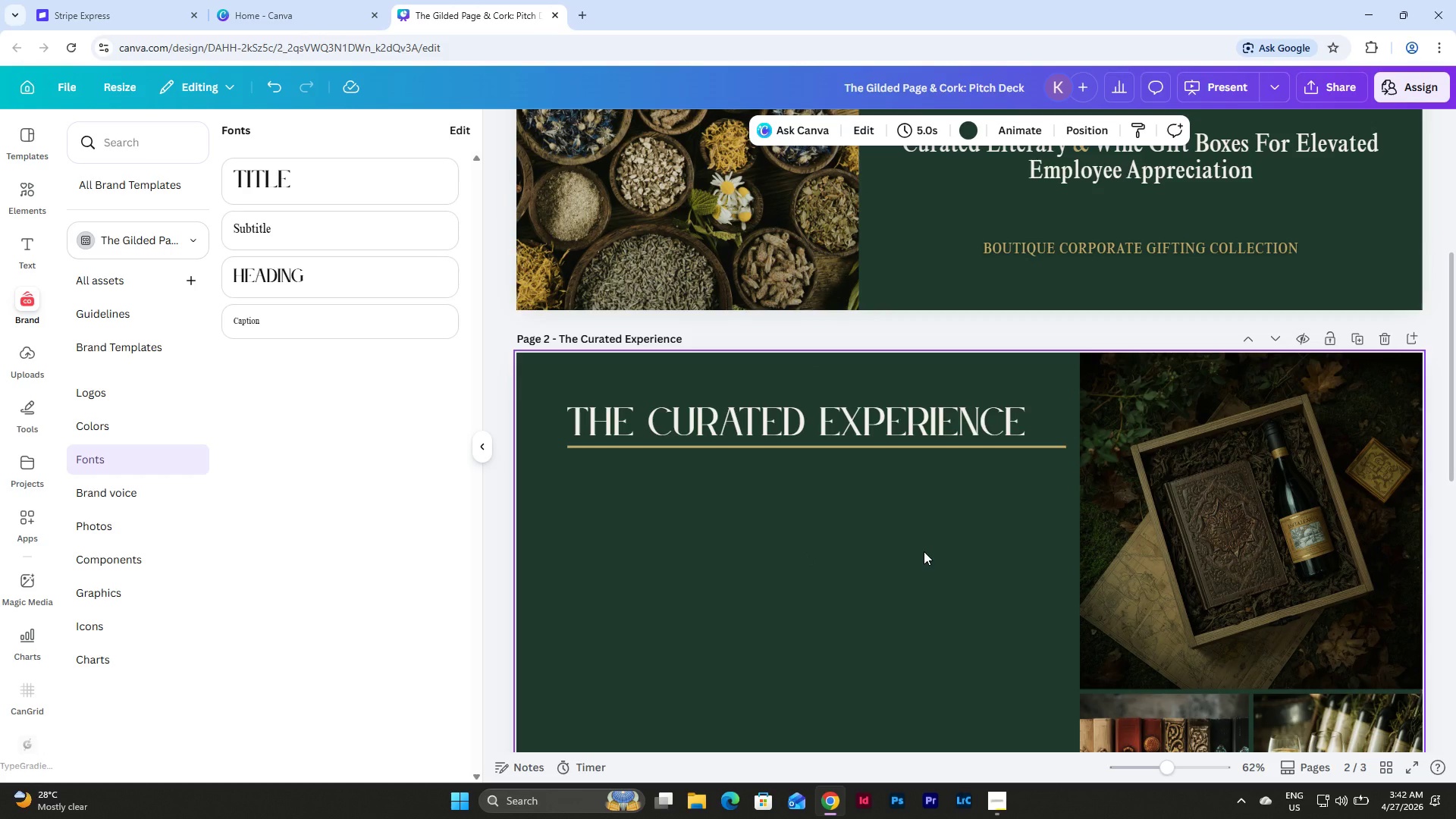 
scroll: coordinate [924, 551], scroll_direction: down, amount: 2.0
 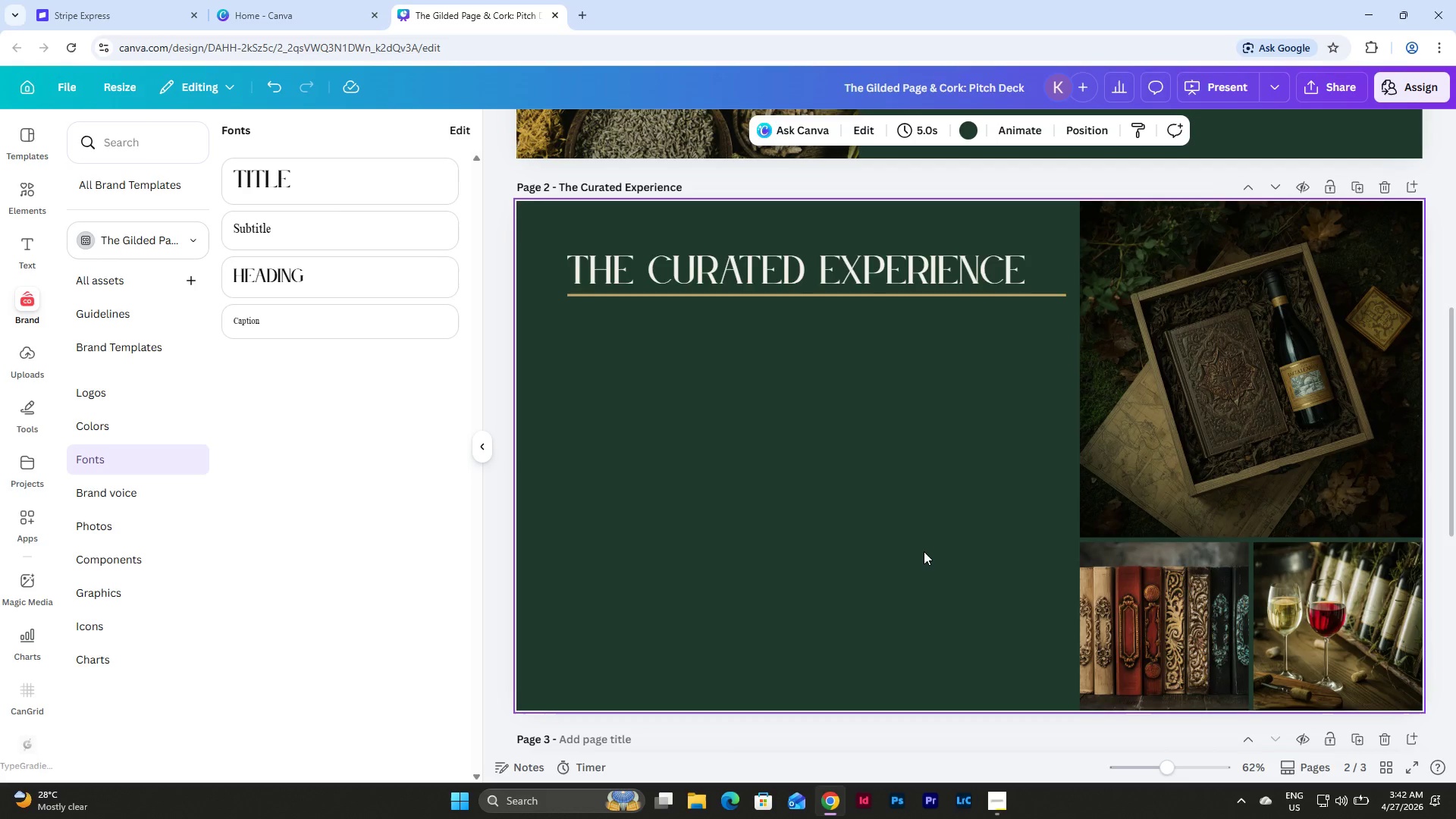 
scroll: coordinate [924, 551], scroll_direction: up, amount: 3.0
 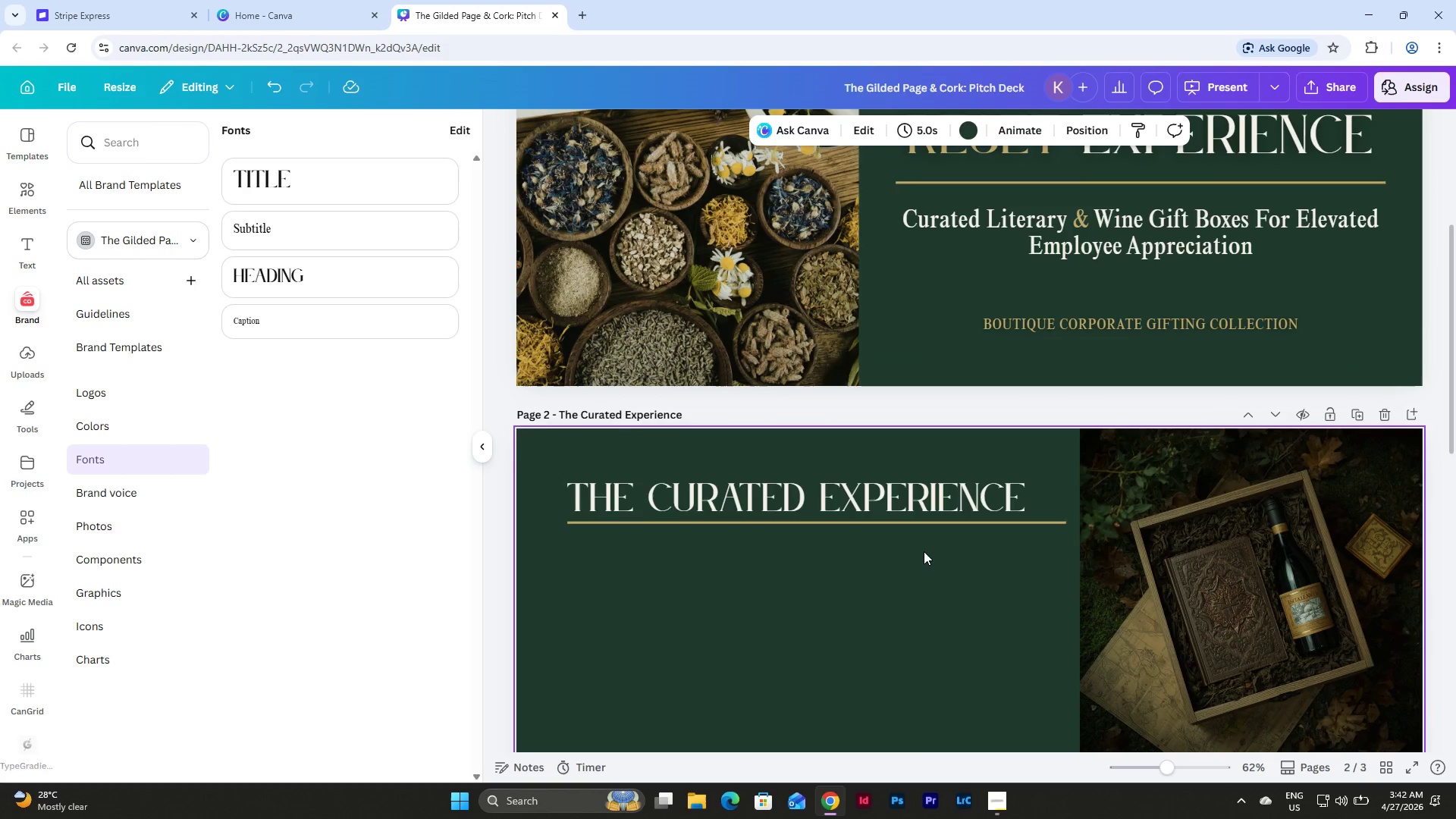 
scroll: coordinate [924, 551], scroll_direction: none, amount: 0.0
 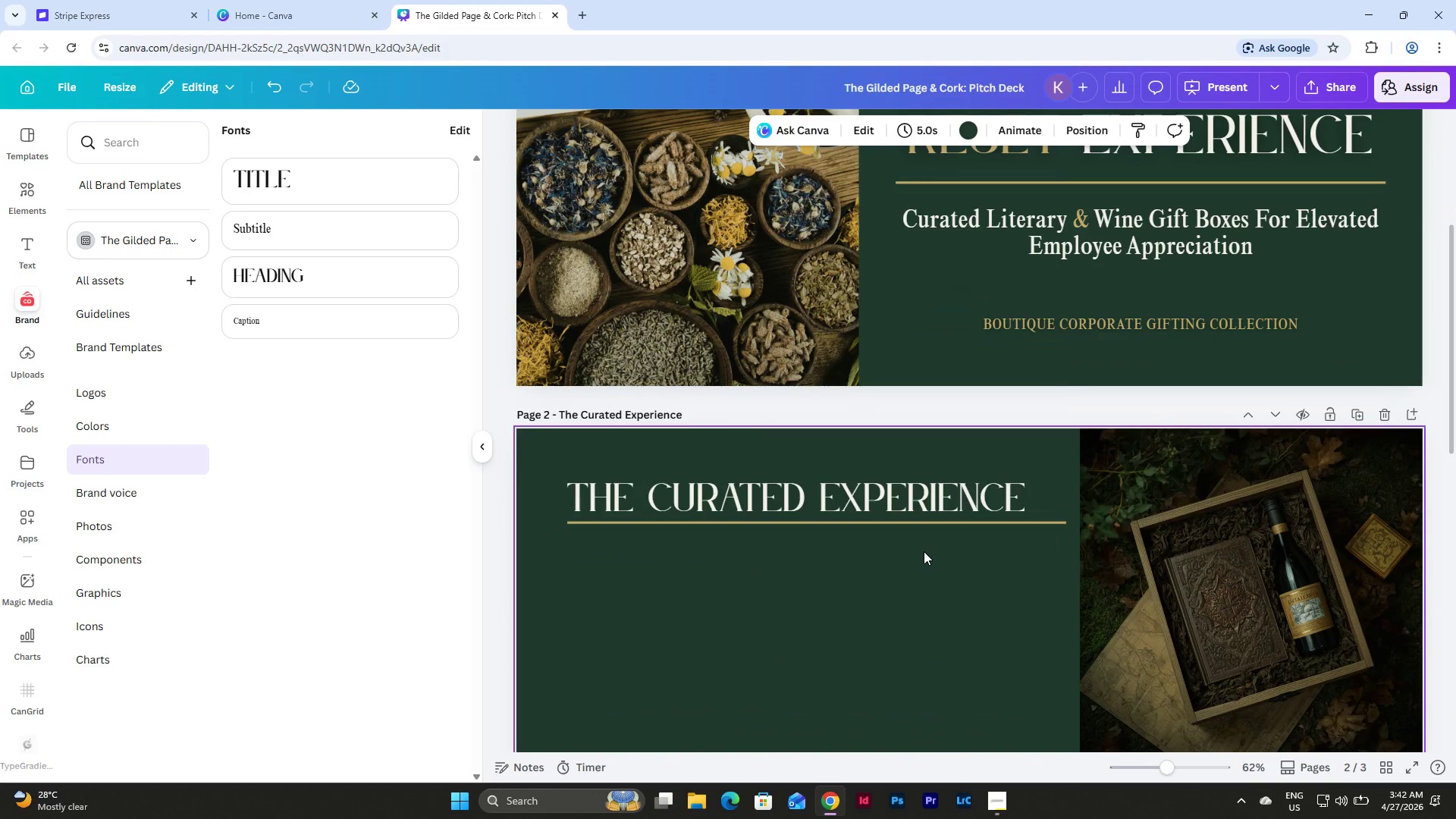 
scroll: coordinate [924, 551], scroll_direction: up, amount: 3.0
 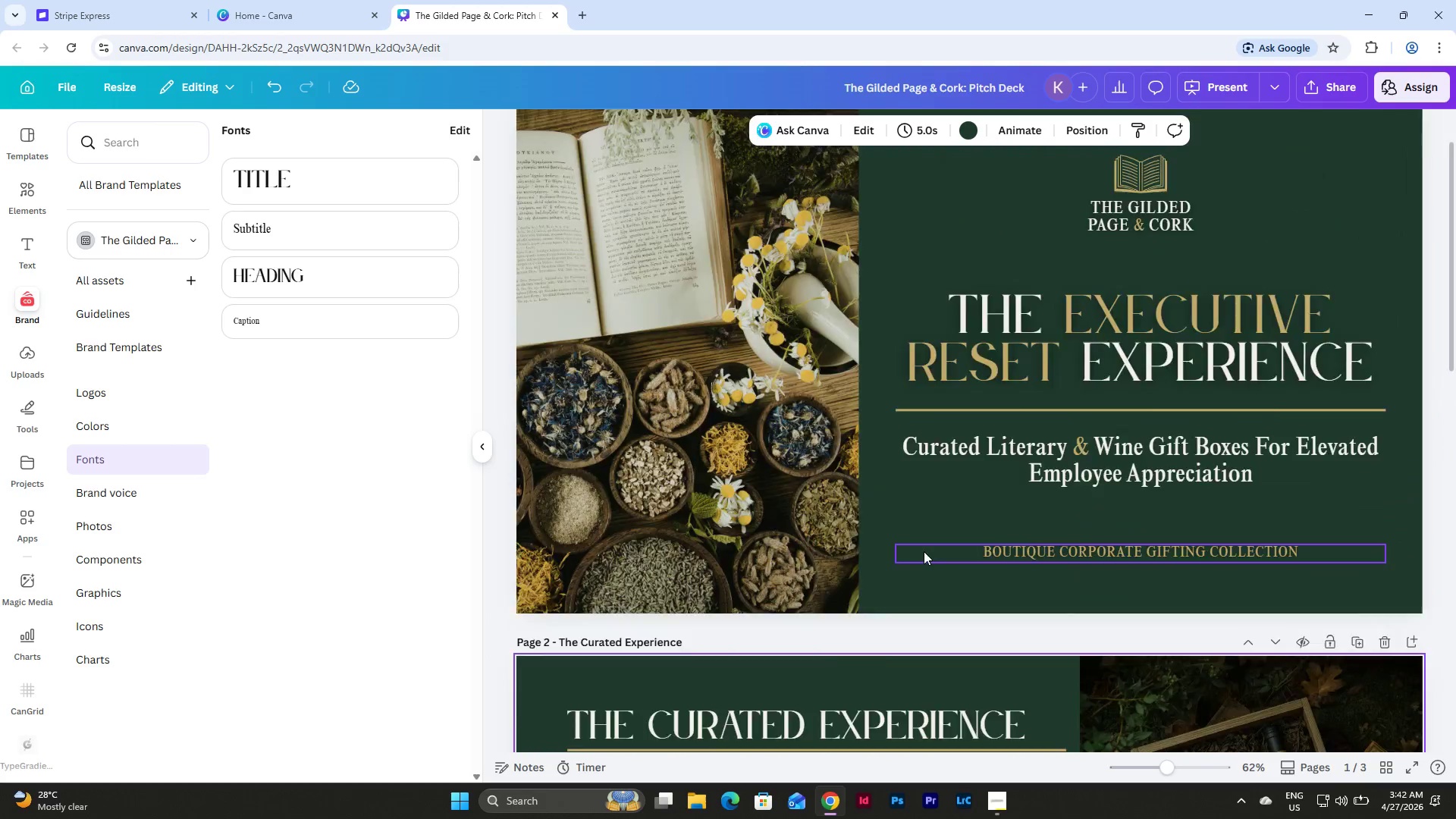 
scroll: coordinate [924, 551], scroll_direction: down, amount: 2.0
 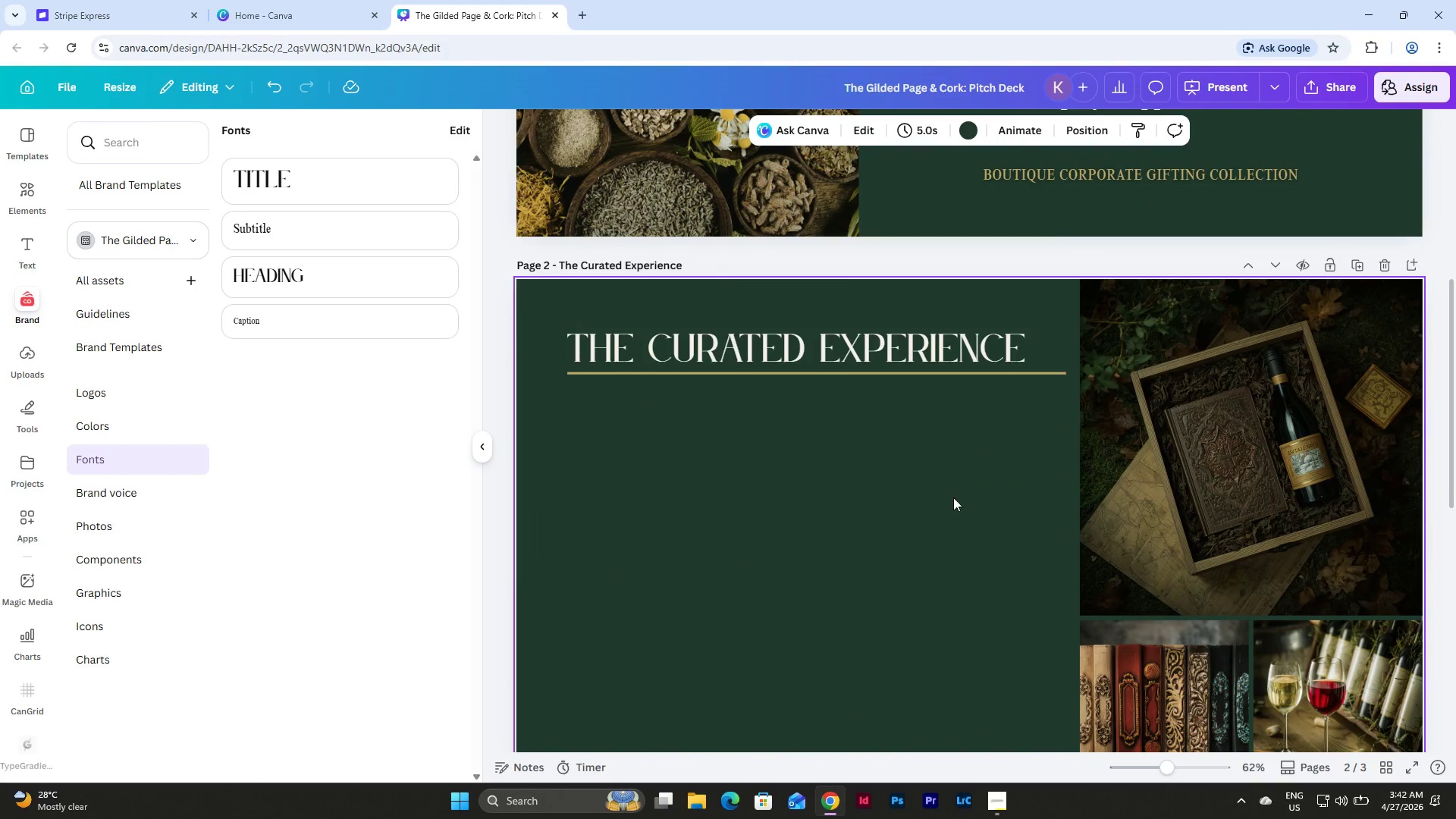 
left_click([957, 468])
 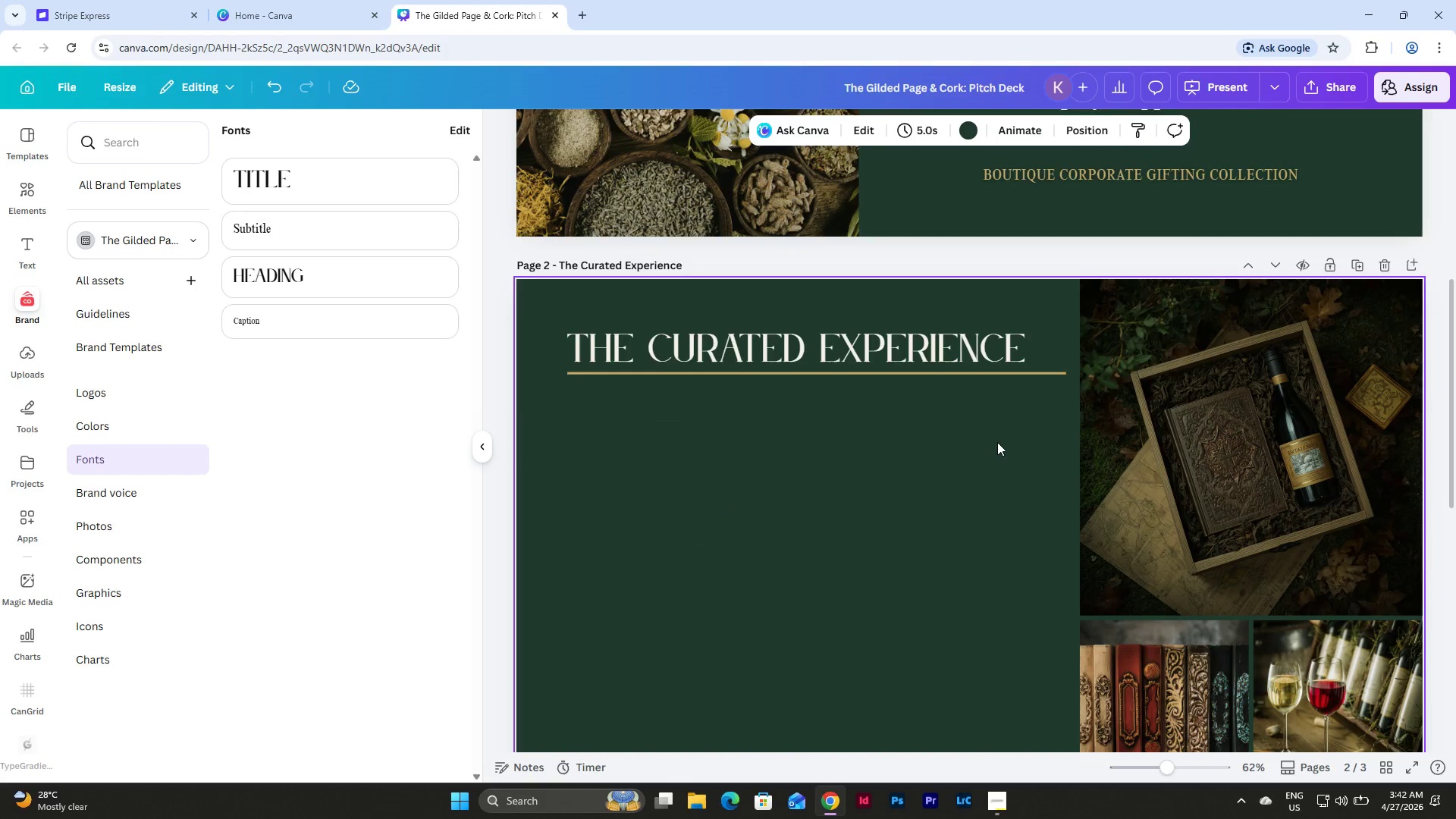 
scroll: coordinate [997, 442], scroll_direction: down, amount: 1.0
 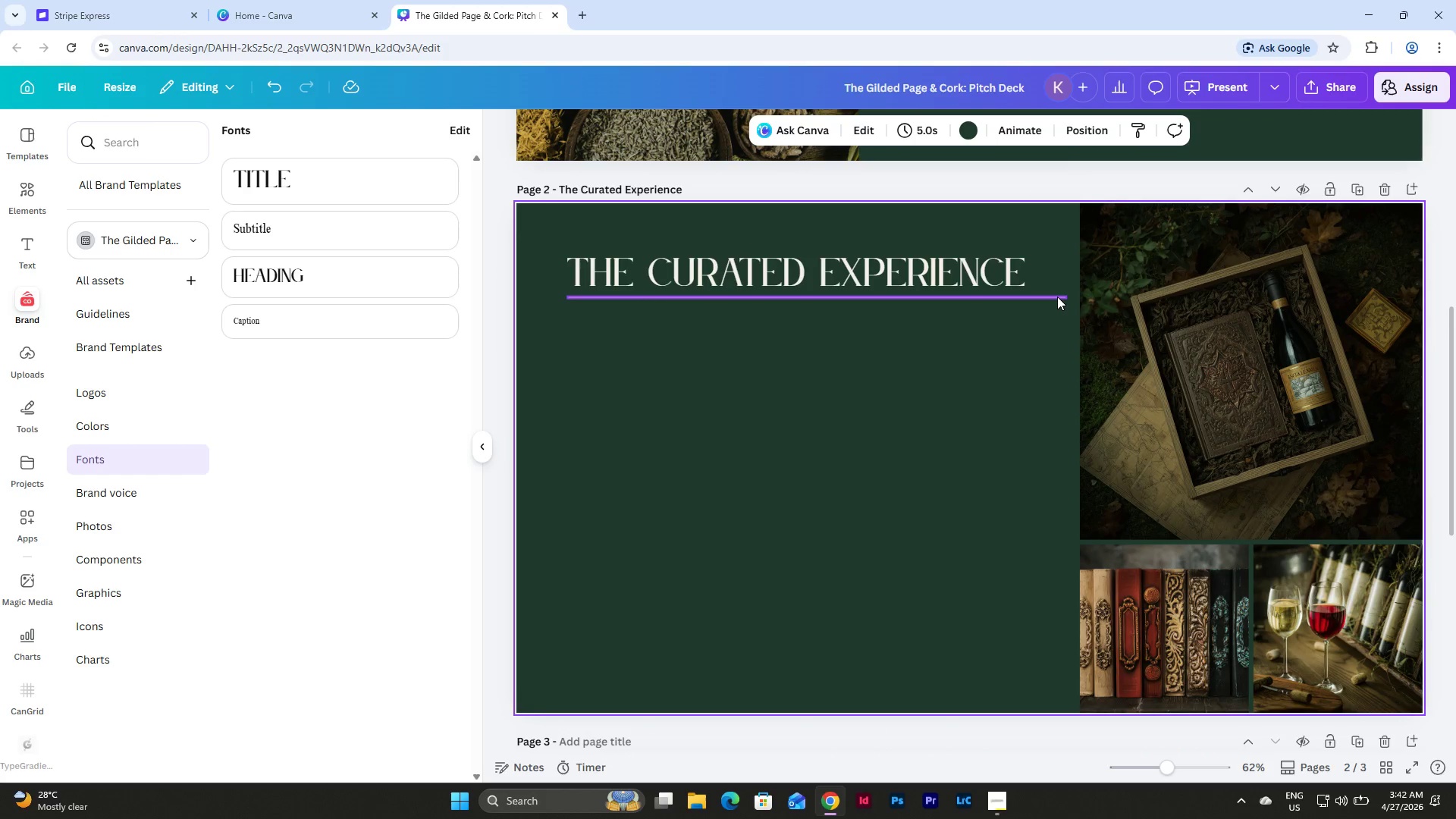 
left_click([1057, 297])
 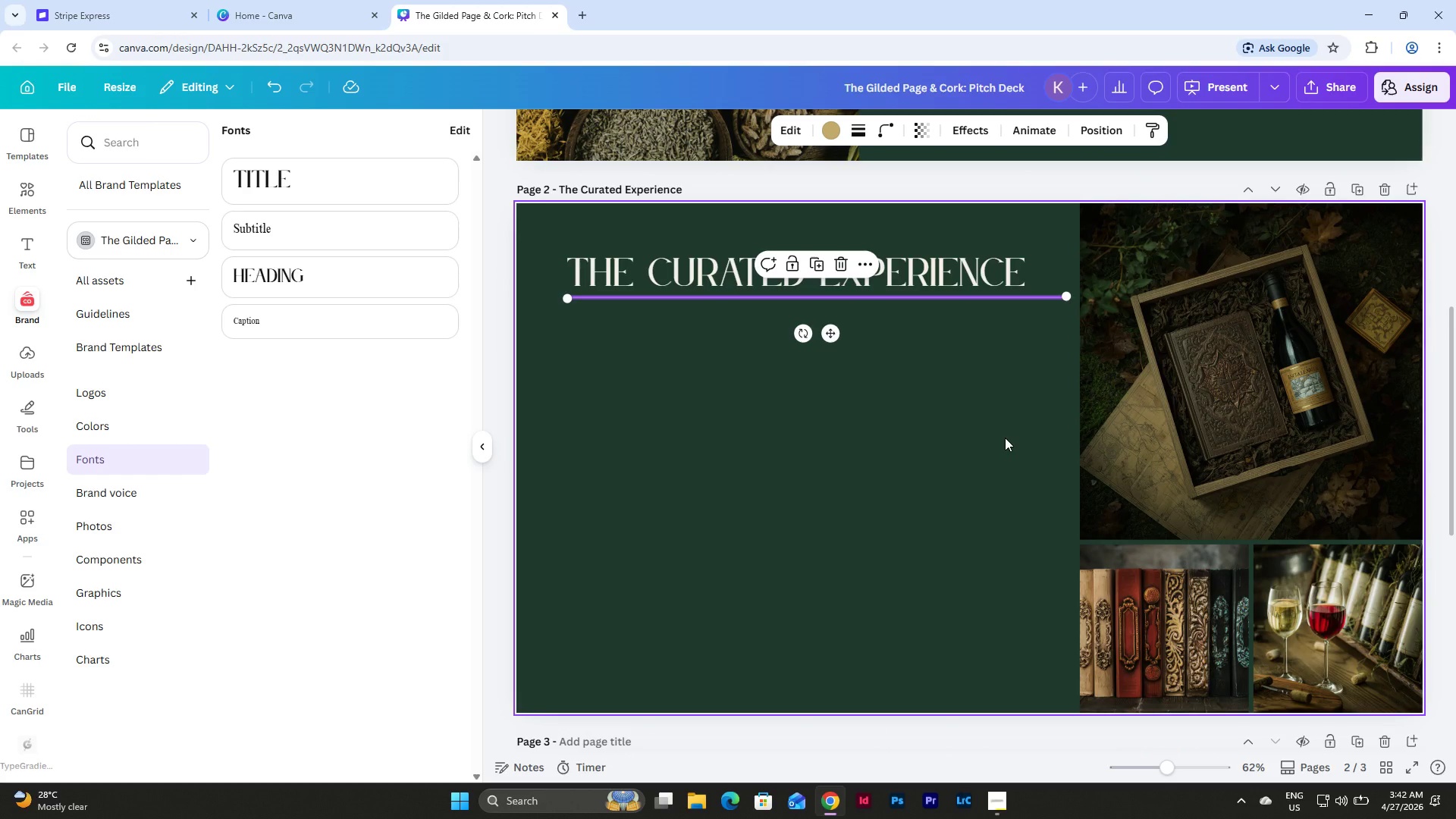 
key(Shift+ArrowDown)
 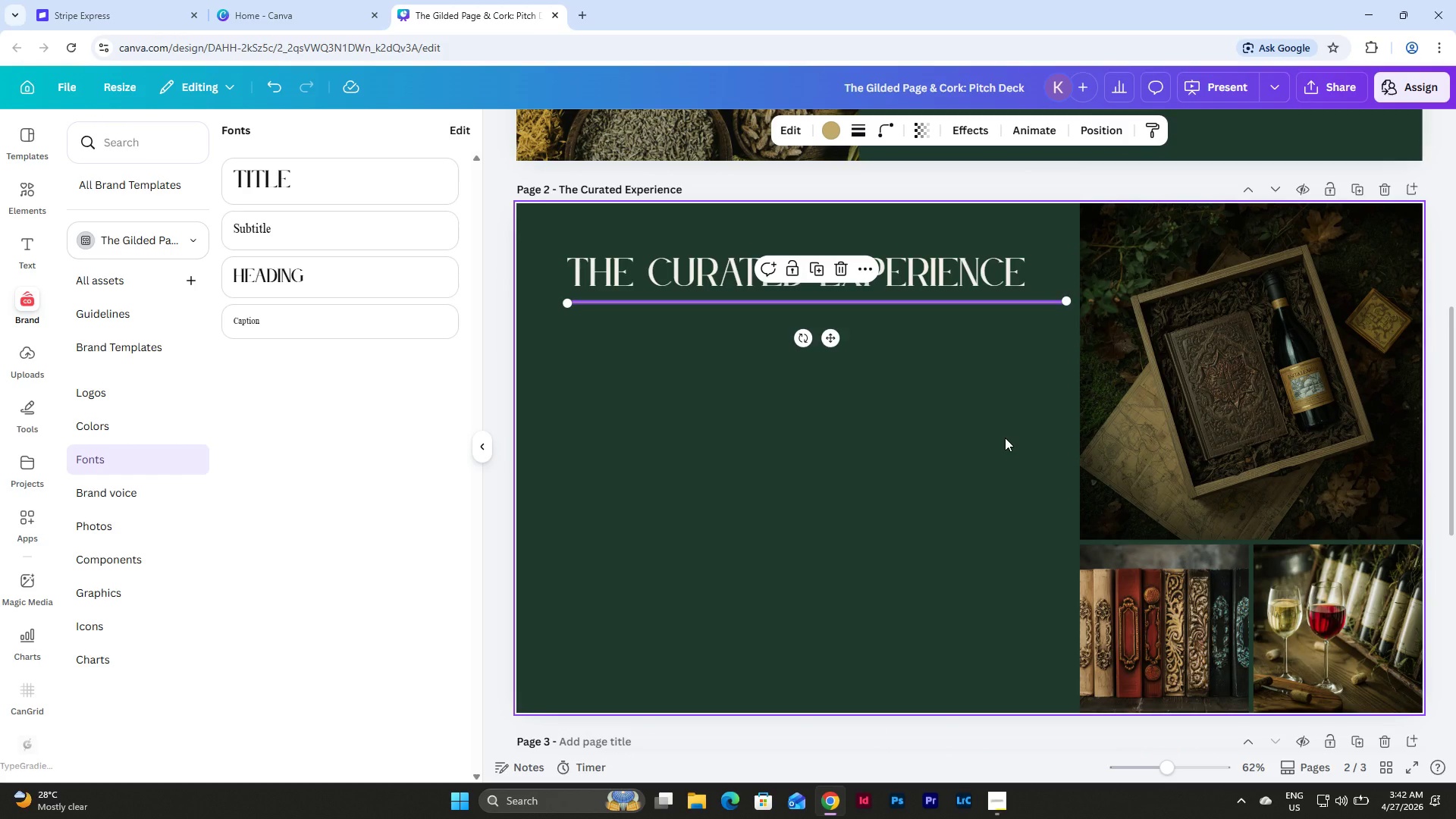 
left_click([1005, 438])
 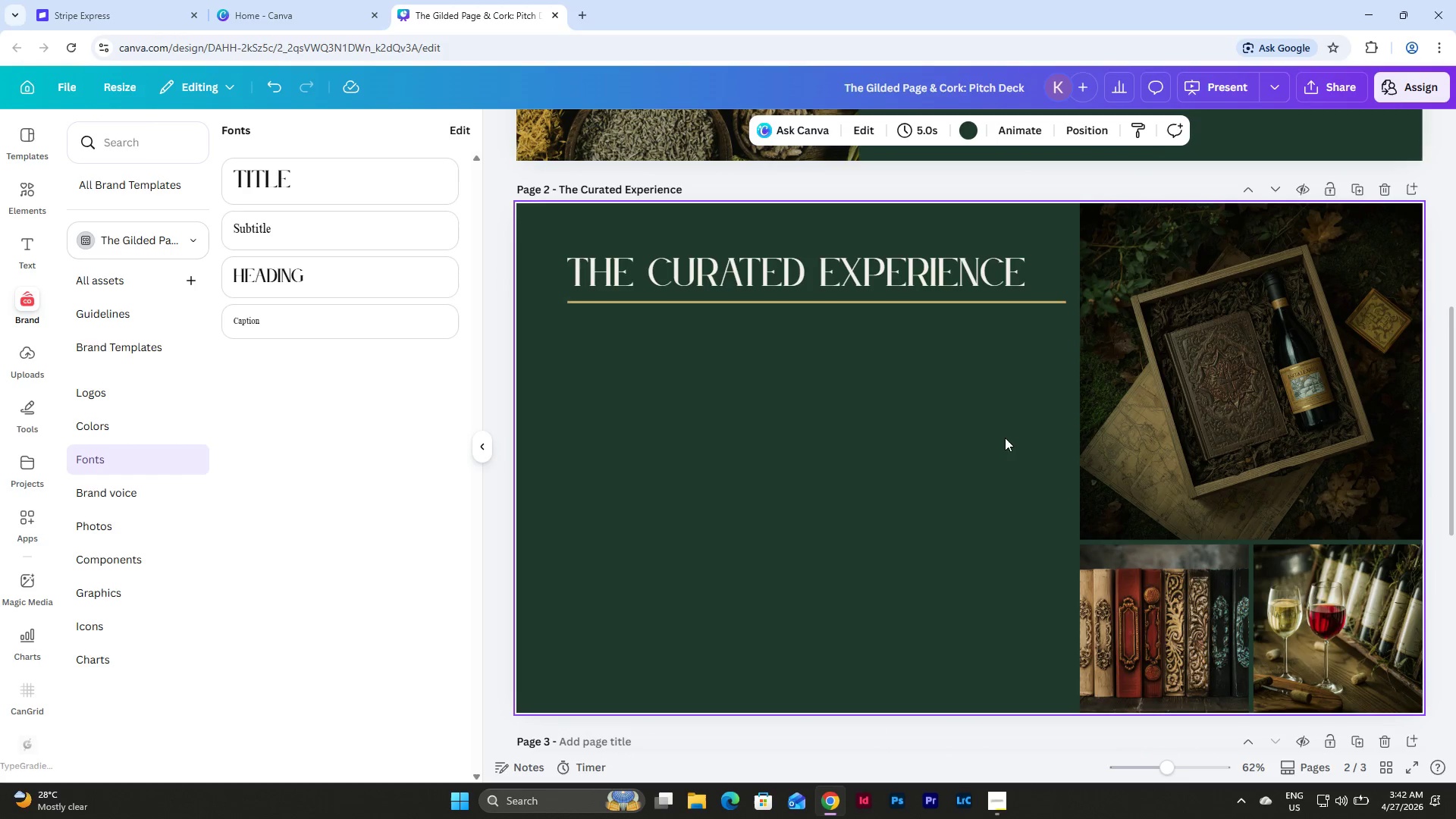 
left_click_drag(start_coordinate=[1005, 438], to_coordinate=[709, 243])
 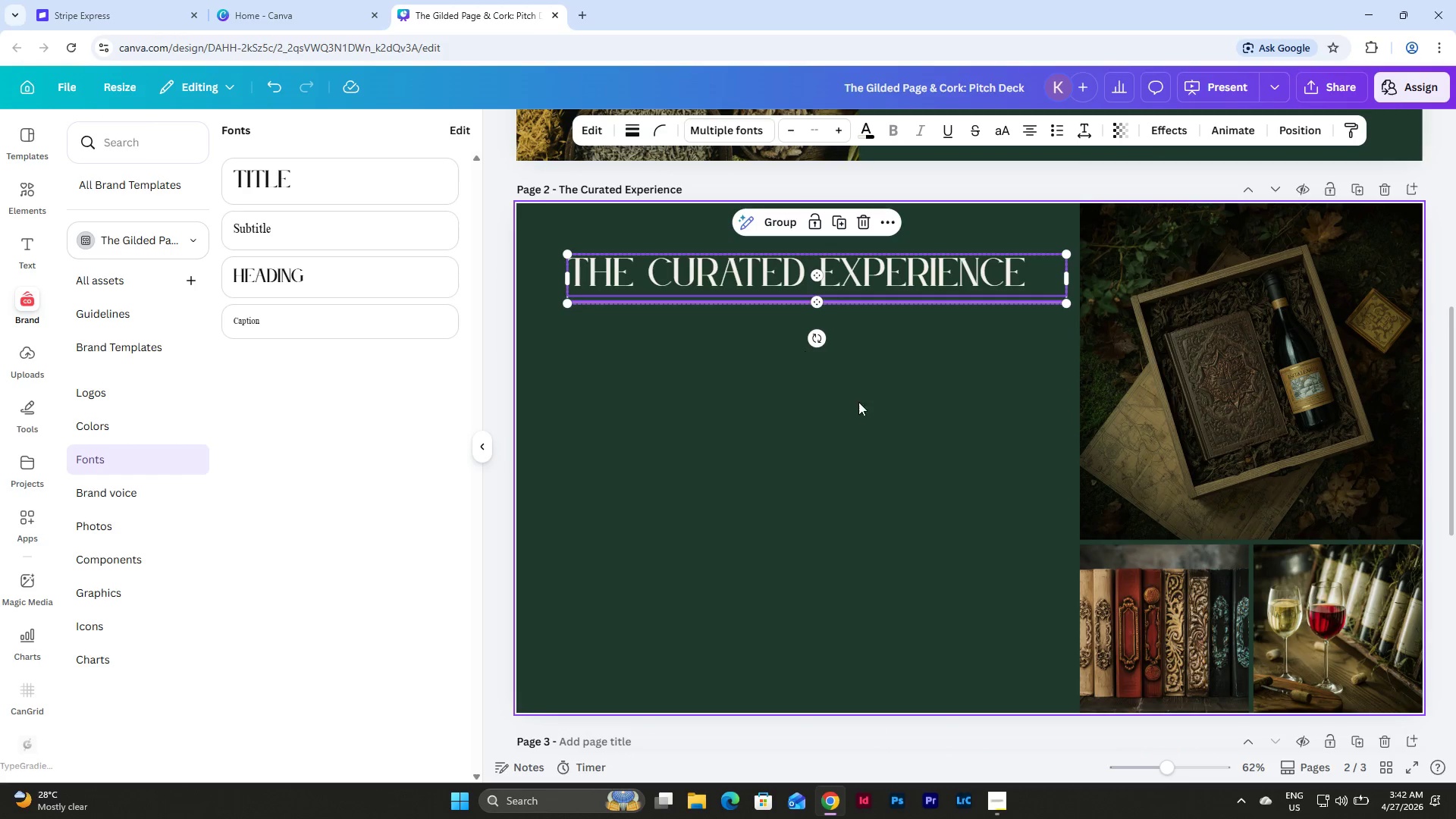 
left_click([874, 415])
 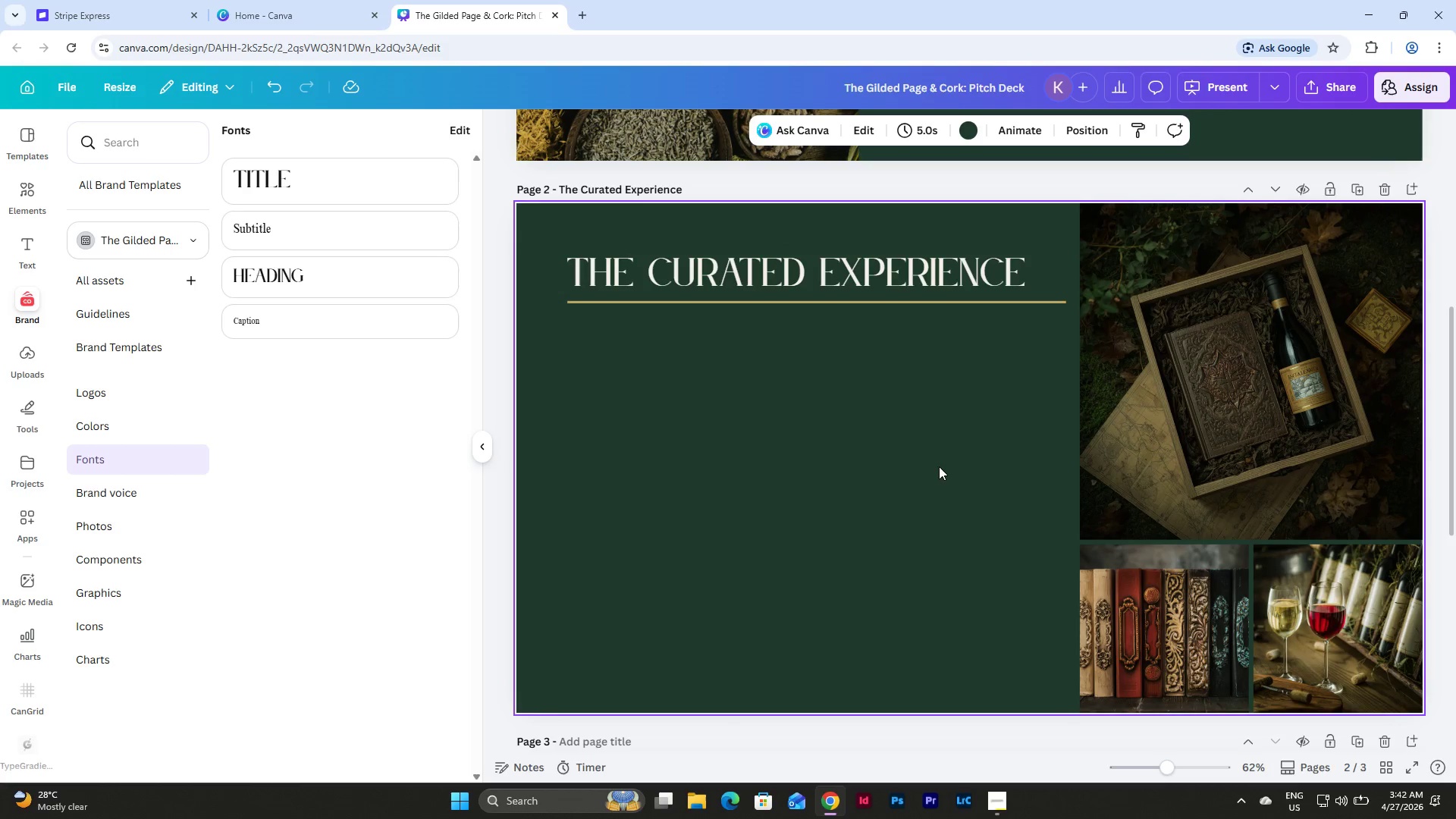 
scroll: coordinate [939, 488], scroll_direction: up, amount: 5.0
 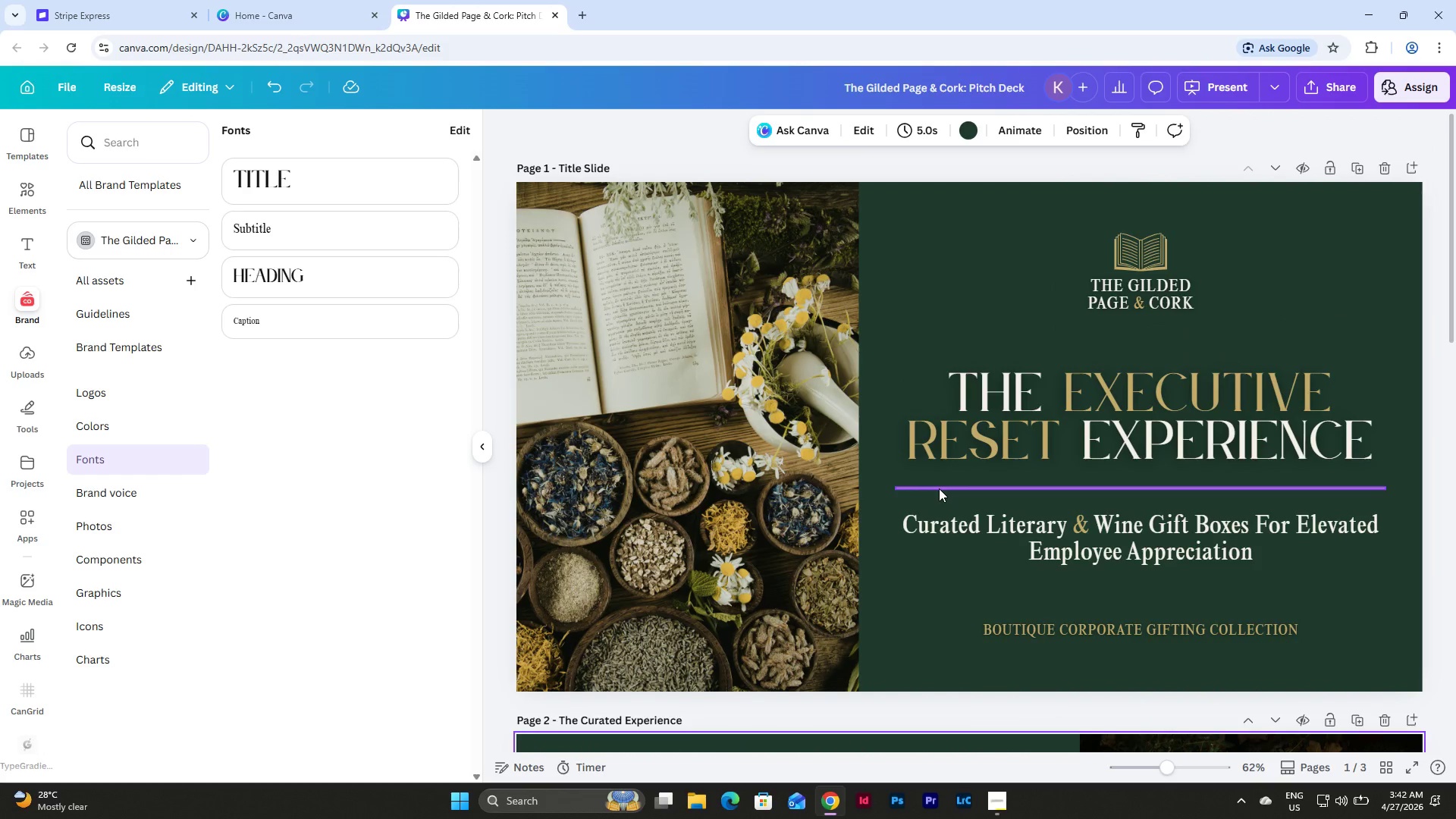 
scroll: coordinate [939, 488], scroll_direction: down, amount: 4.0
 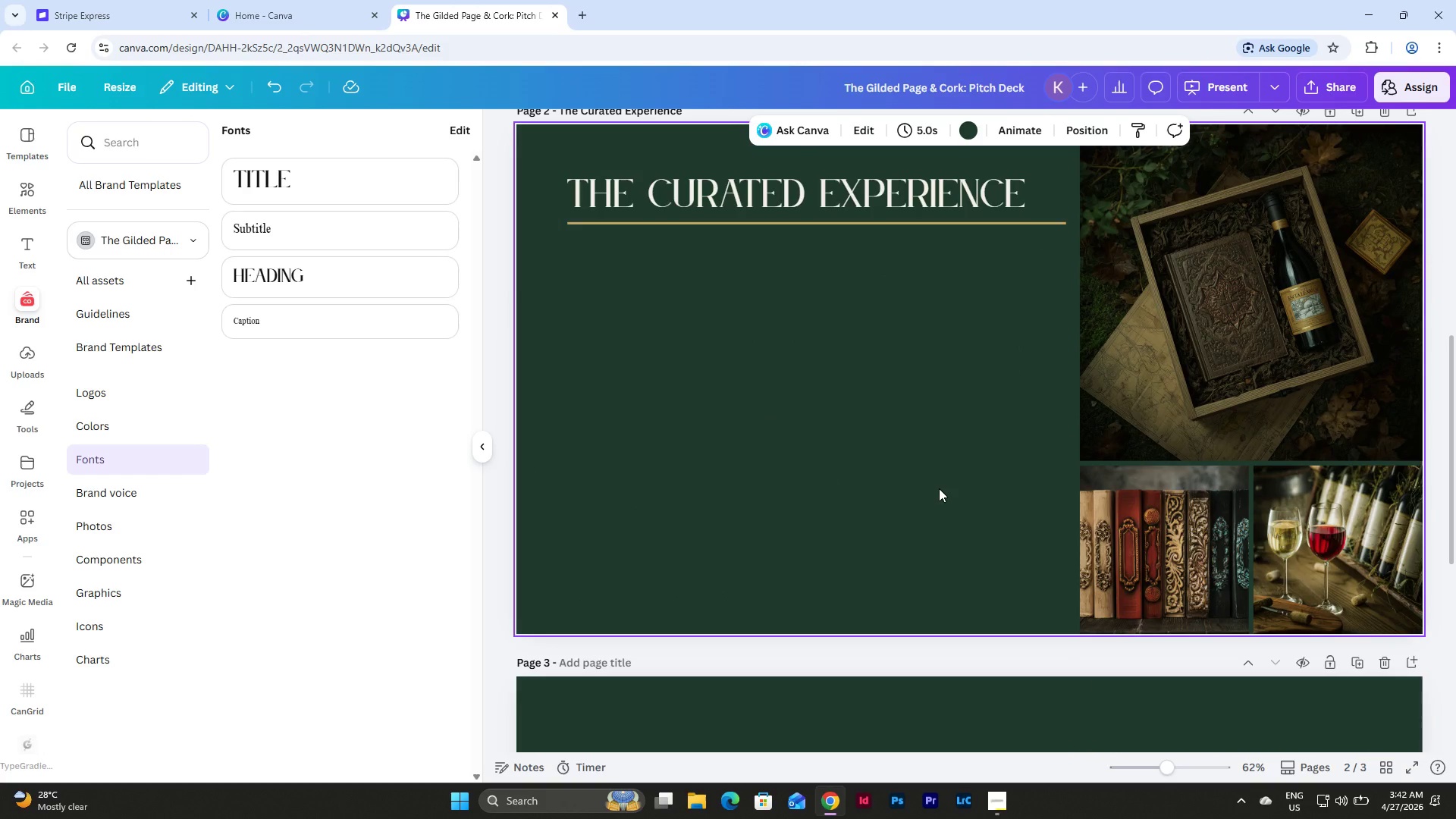 
left_click([939, 488])
 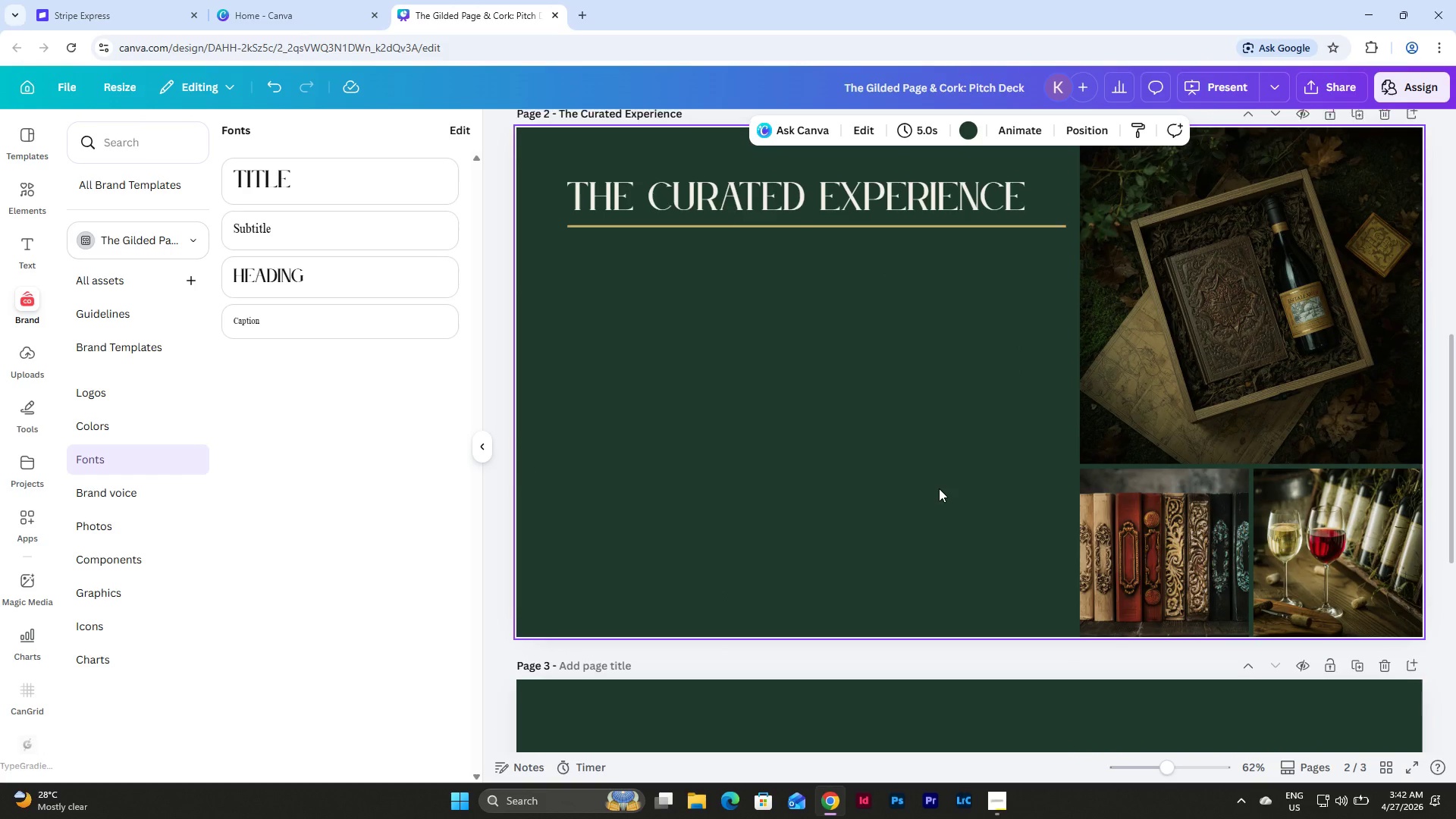 
scroll: coordinate [939, 488], scroll_direction: up, amount: 2.0
 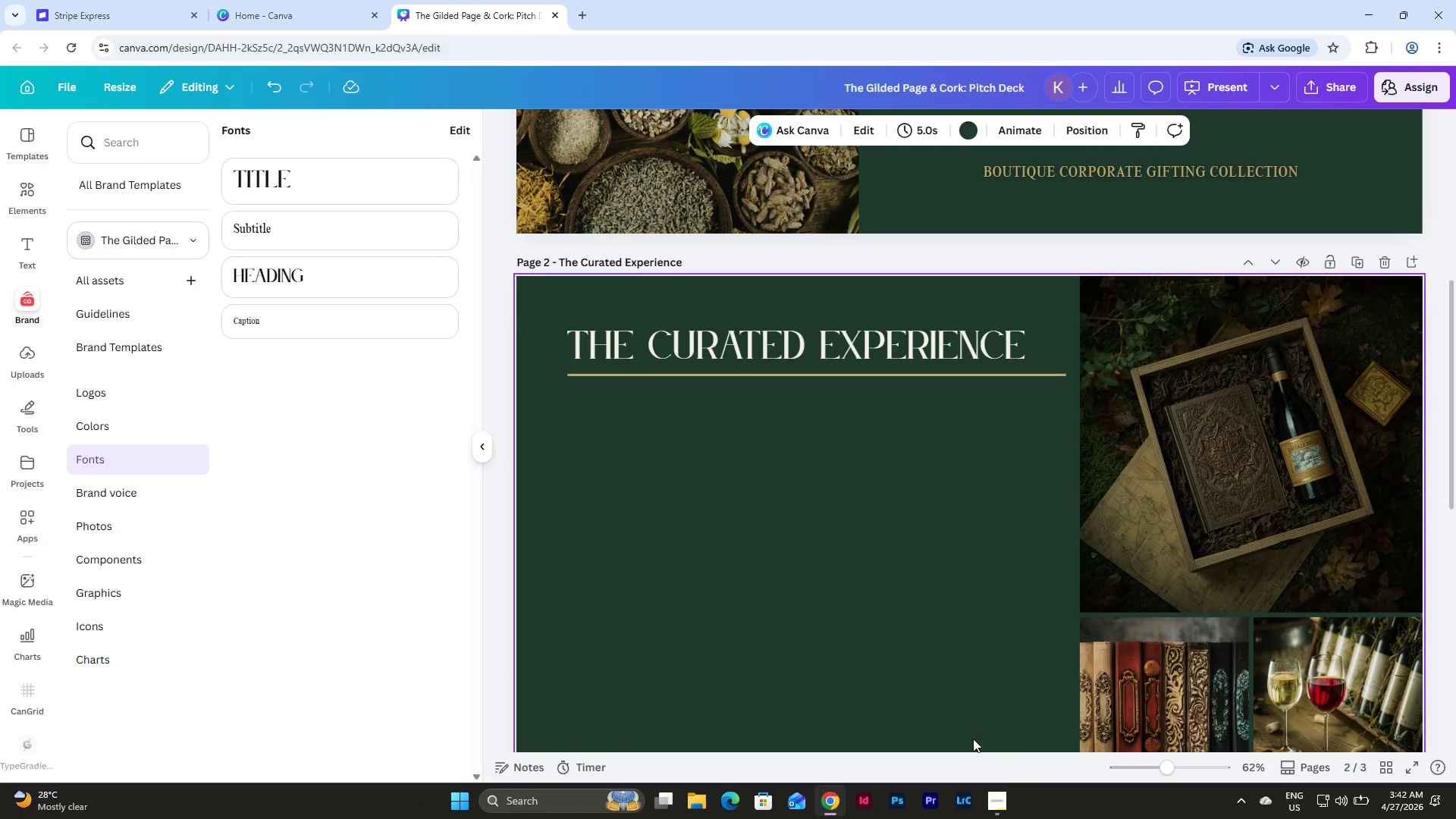 
left_click([1003, 806])